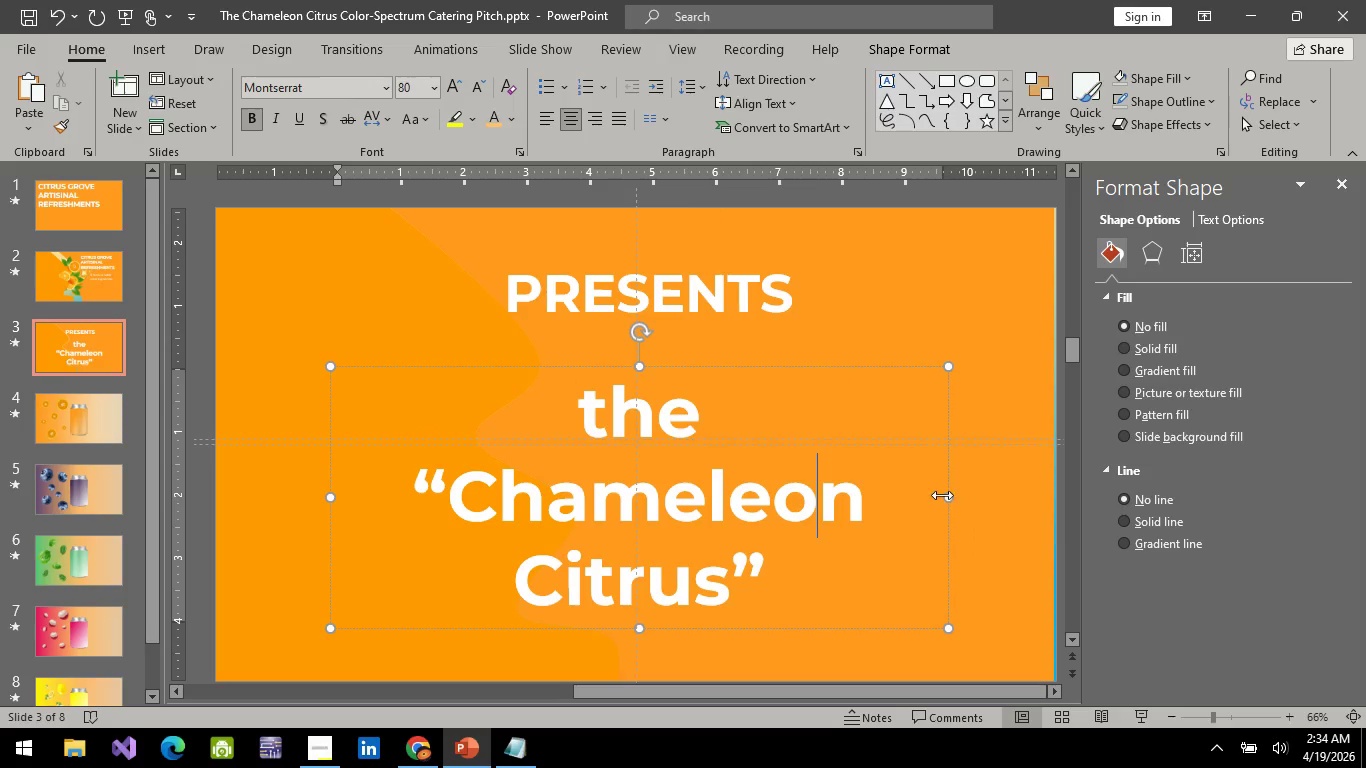 
left_click_drag(start_coordinate=[947, 495], to_coordinate=[1127, 487])
 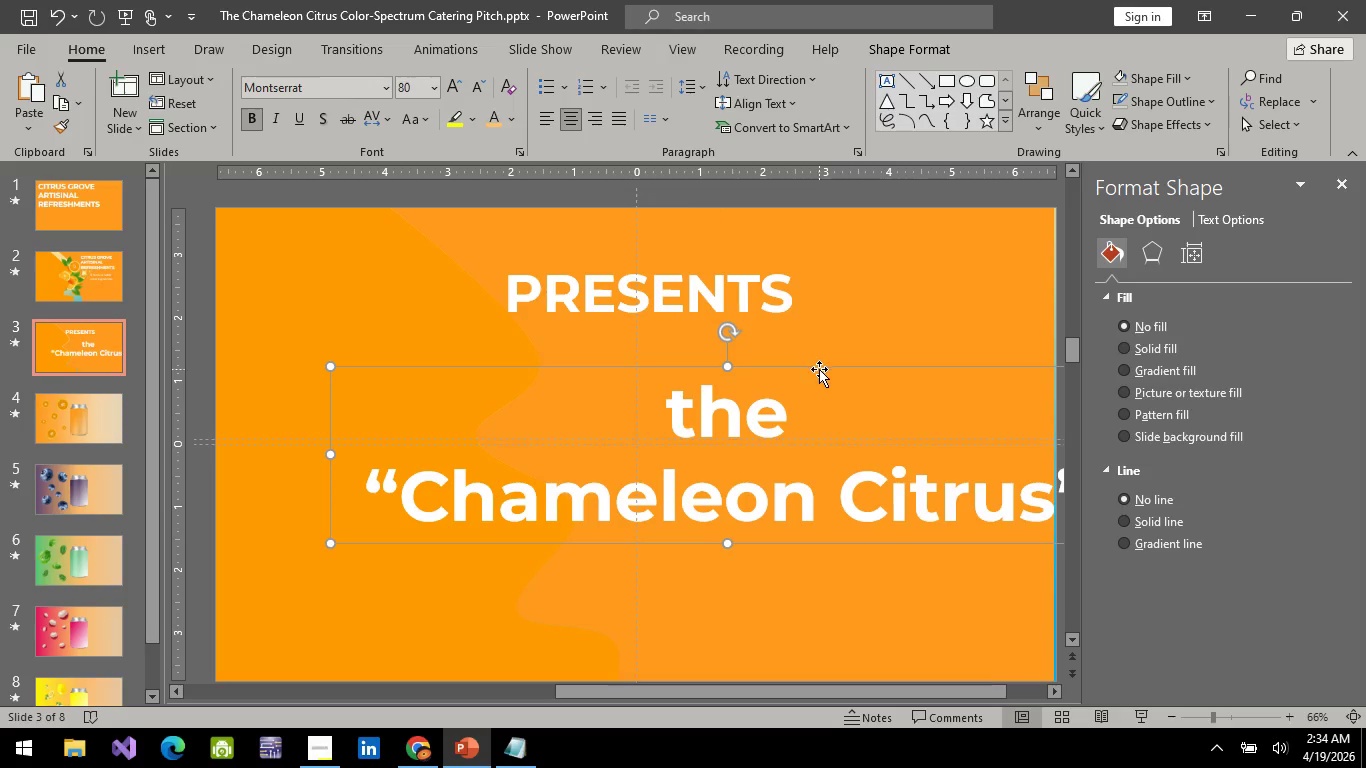 
left_click_drag(start_coordinate=[820, 366], to_coordinate=[725, 364])
 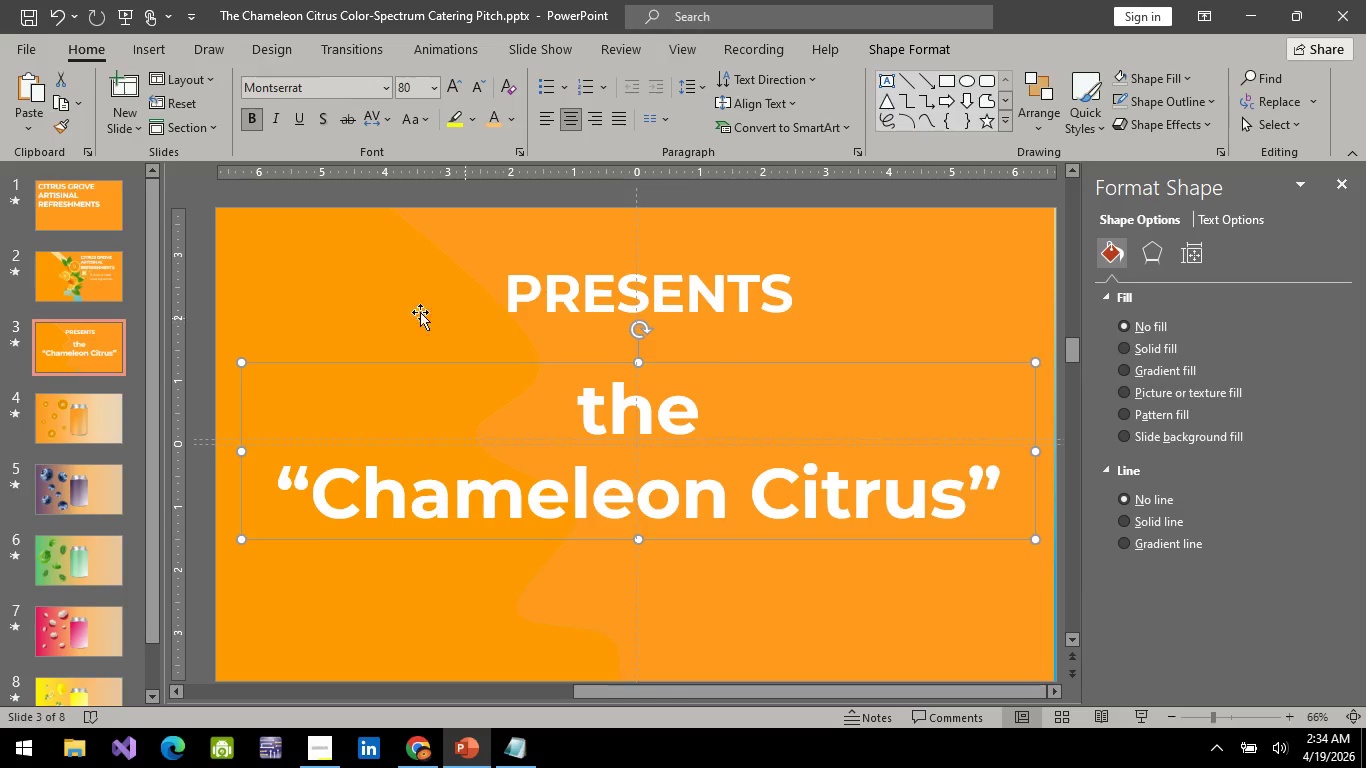 
left_click([403, 308])
 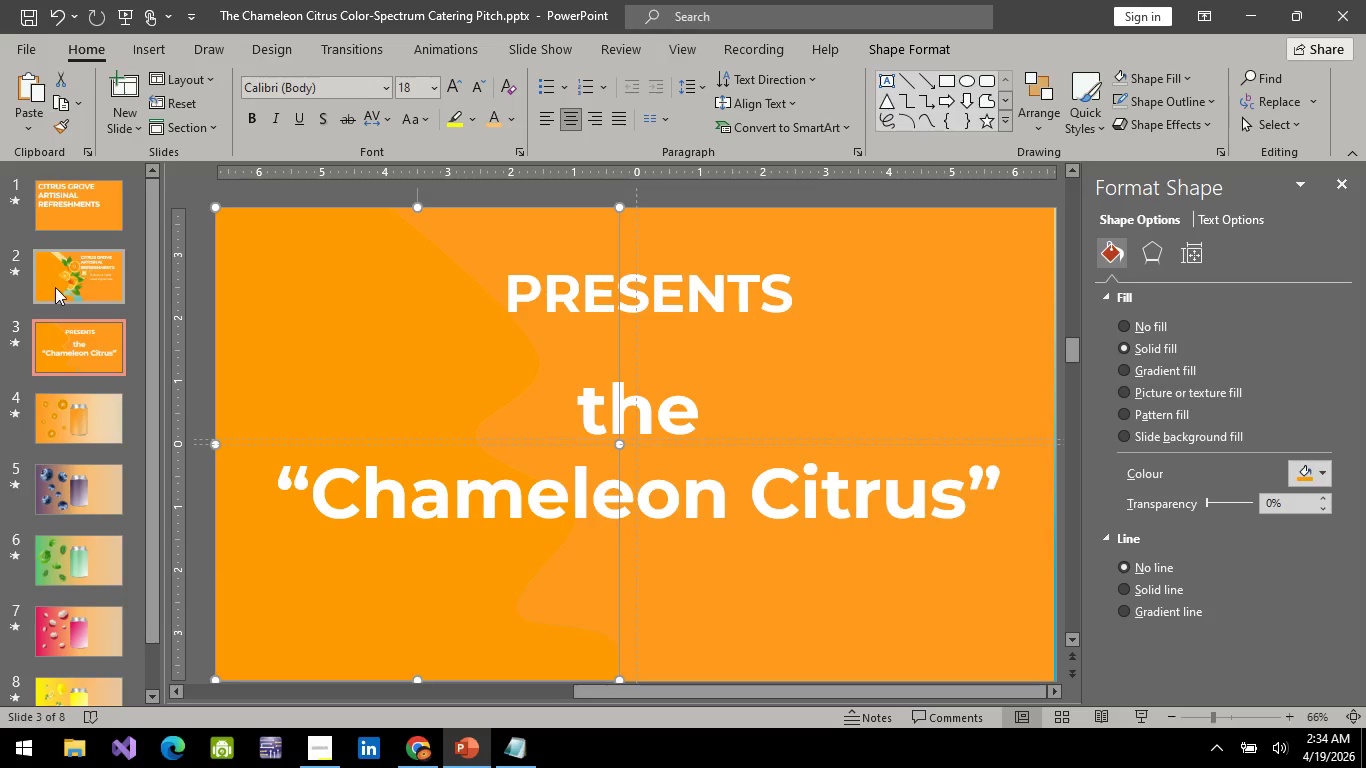 
left_click([57, 285])
 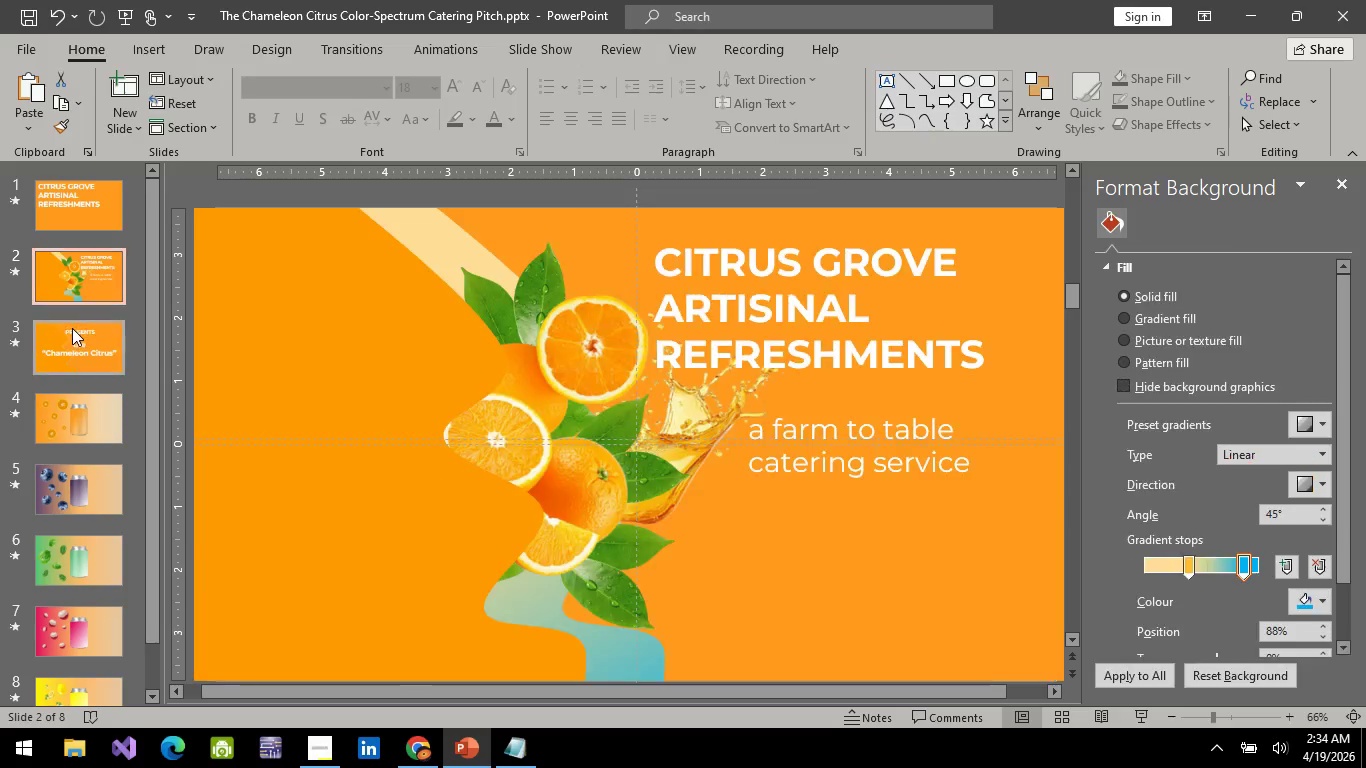 
left_click([72, 328])
 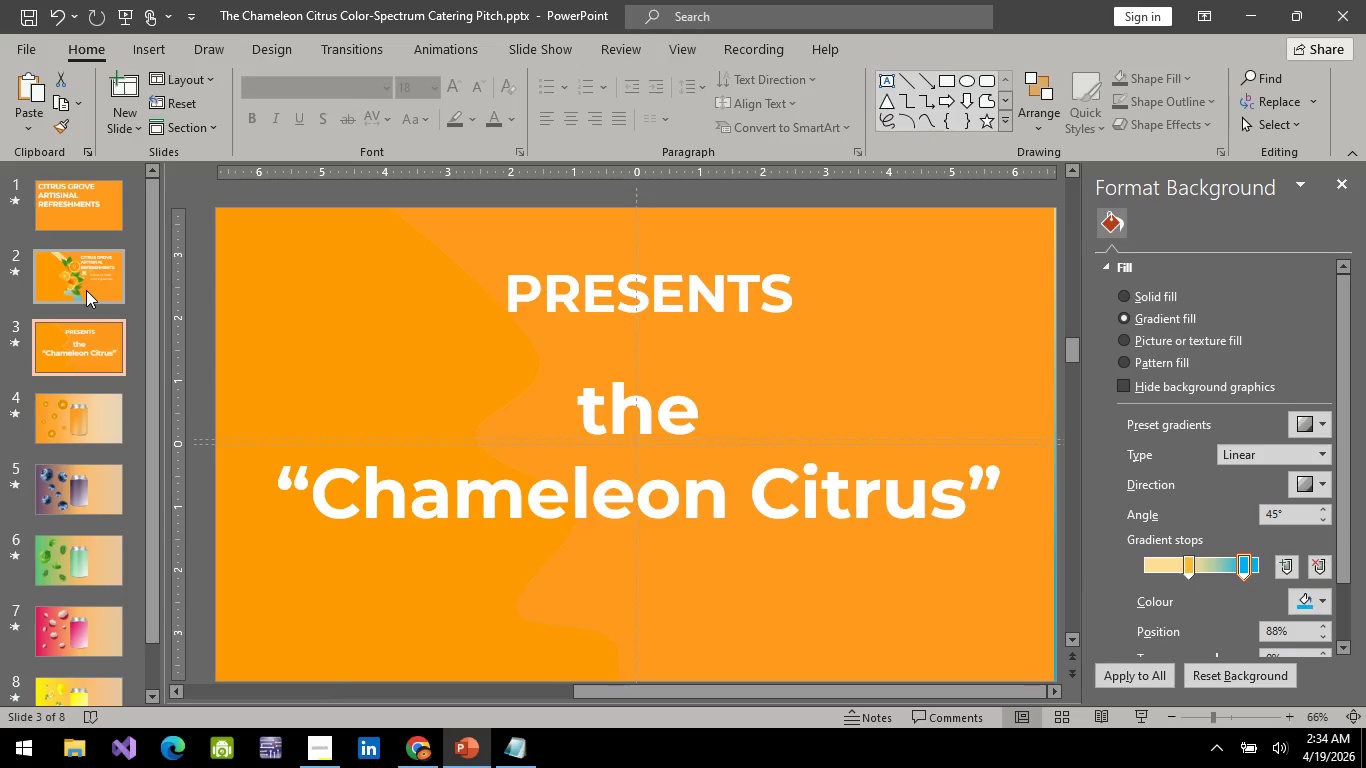 
left_click([86, 290])
 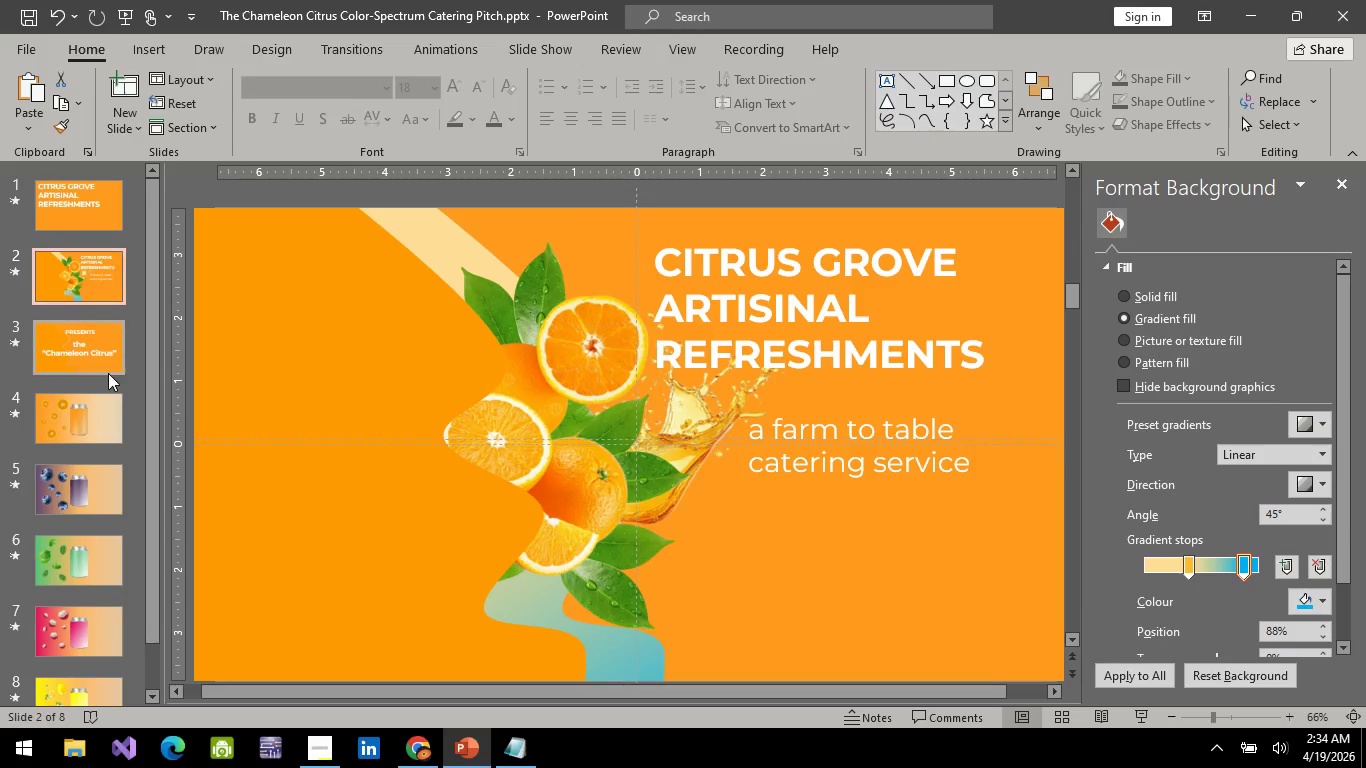 
left_click([108, 373])
 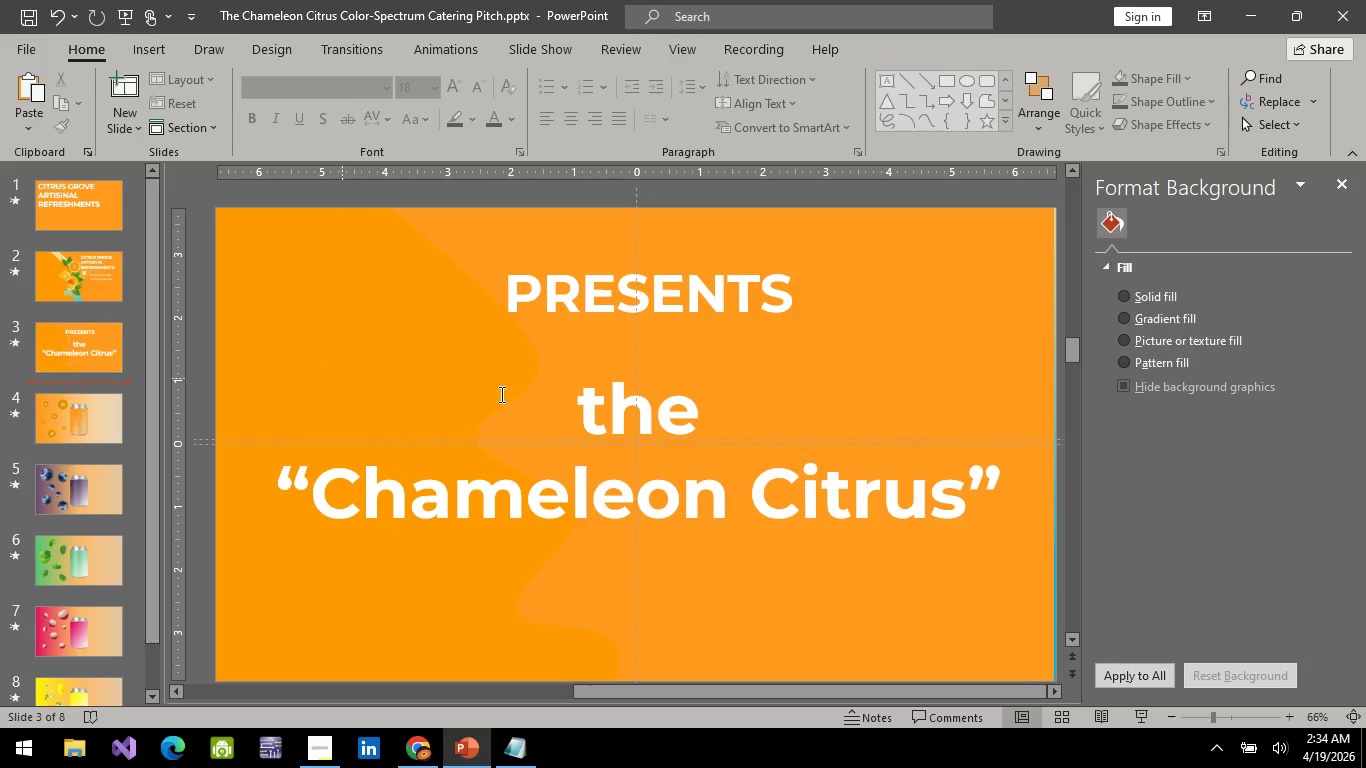 
left_click([521, 401])
 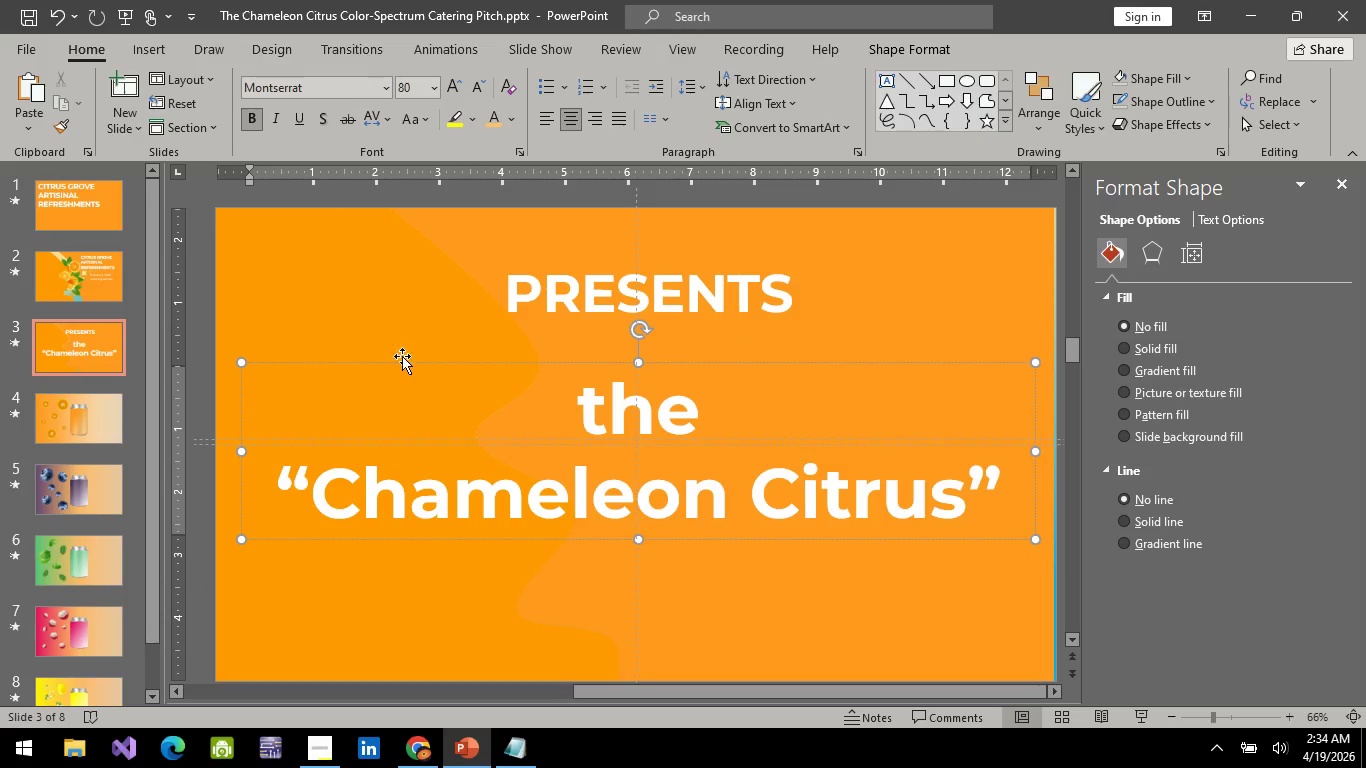 
left_click([391, 327])
 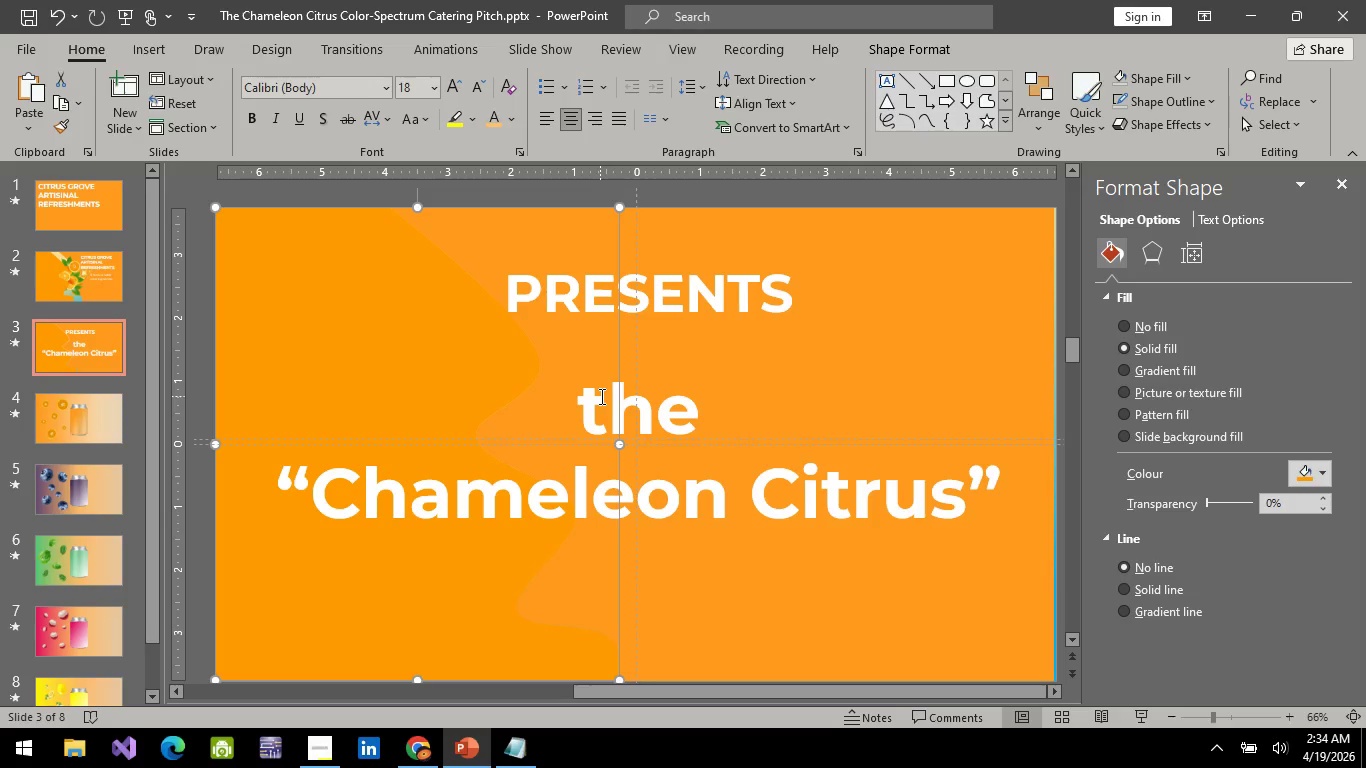 
wait(10.31)
 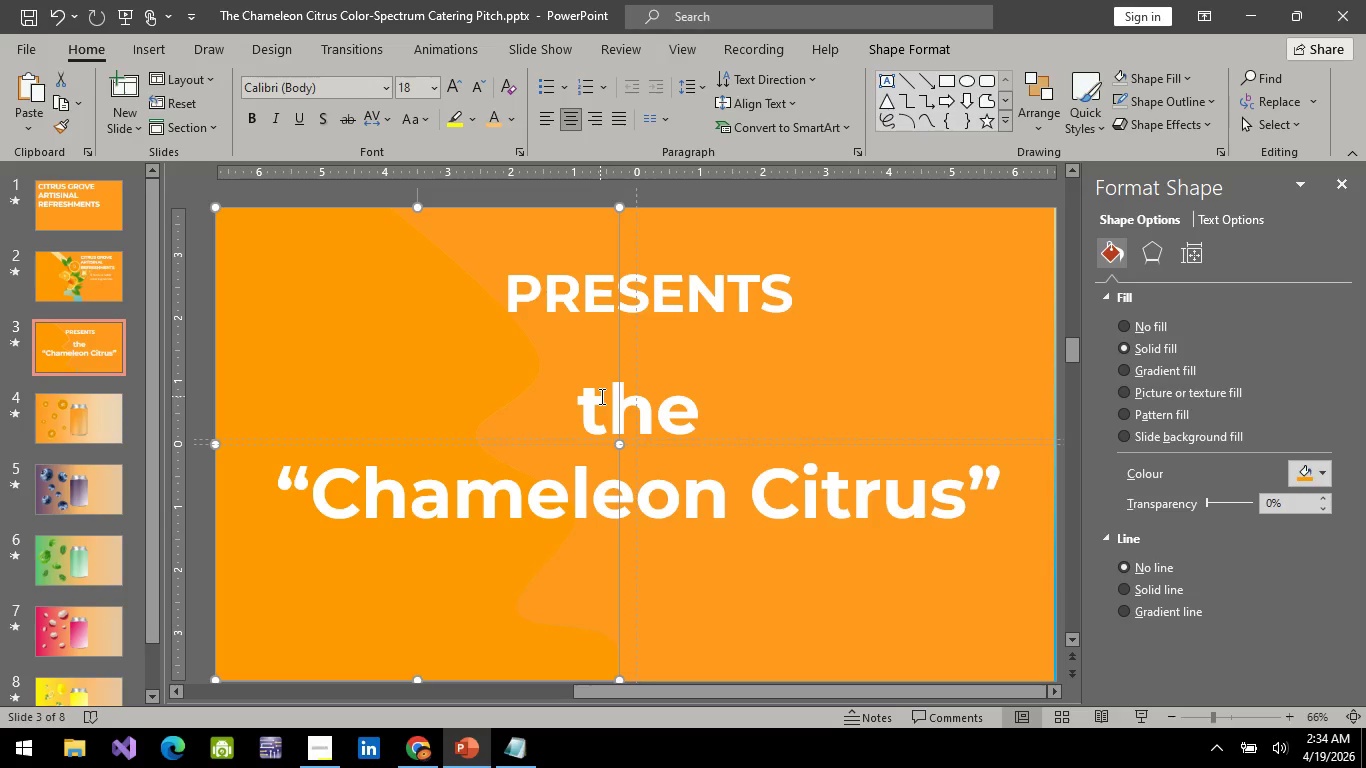 
key(Alt+AltLeft)
 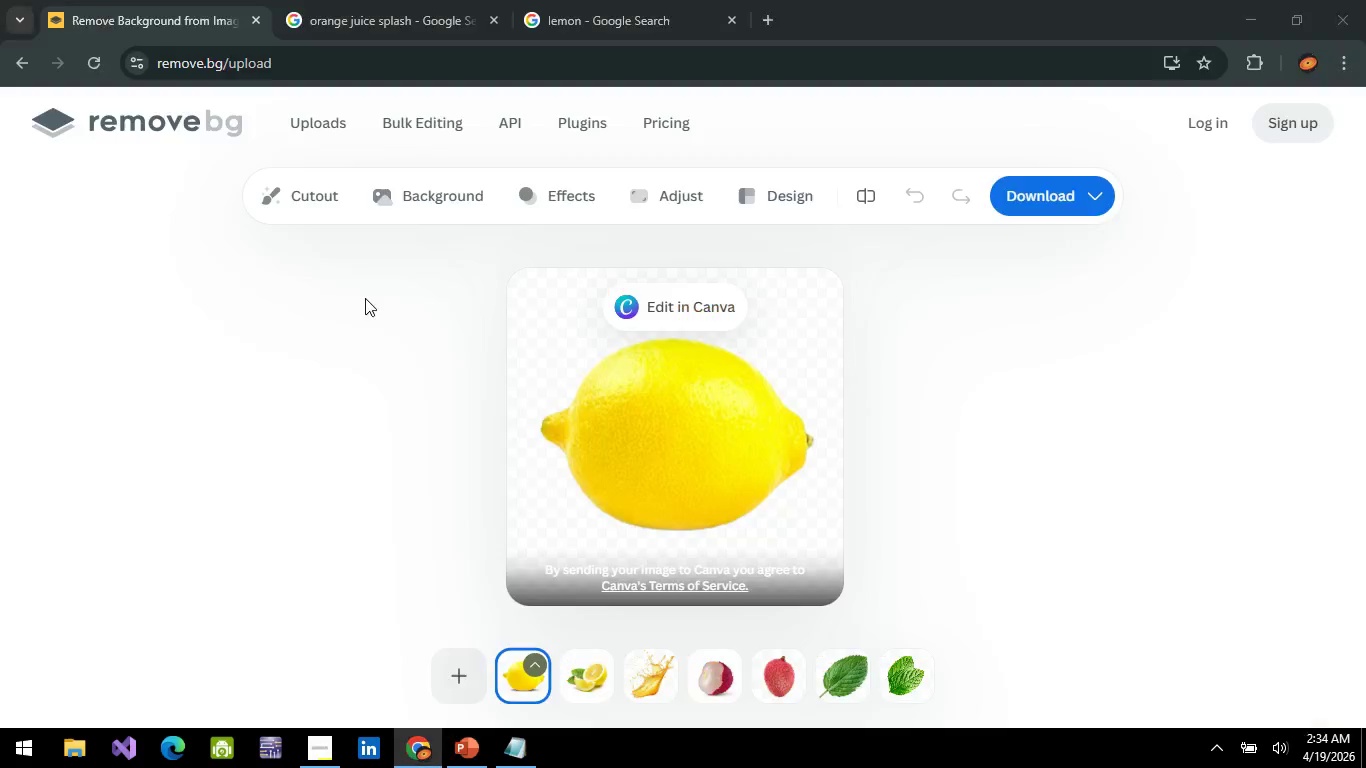 
key(Alt+Tab)
 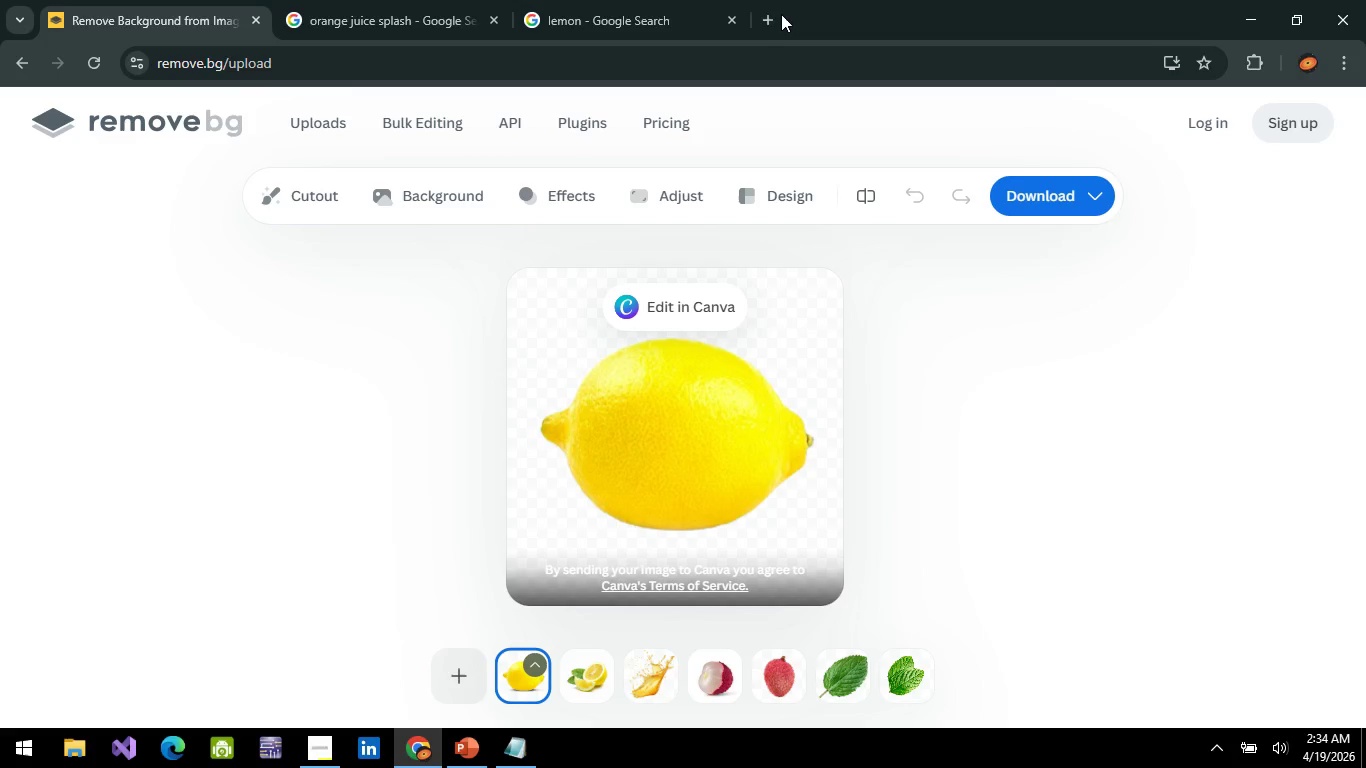 
left_click([777, 18])
 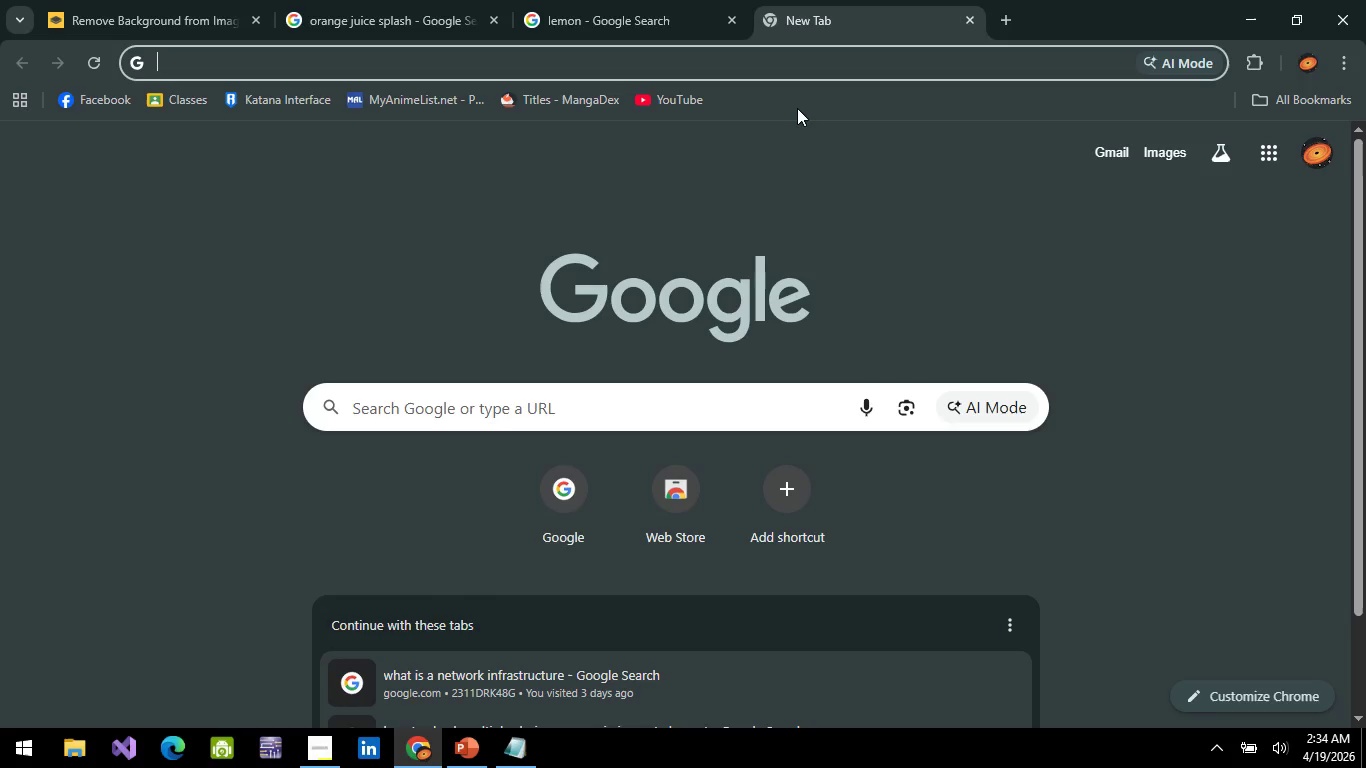 
type(orange tree)
 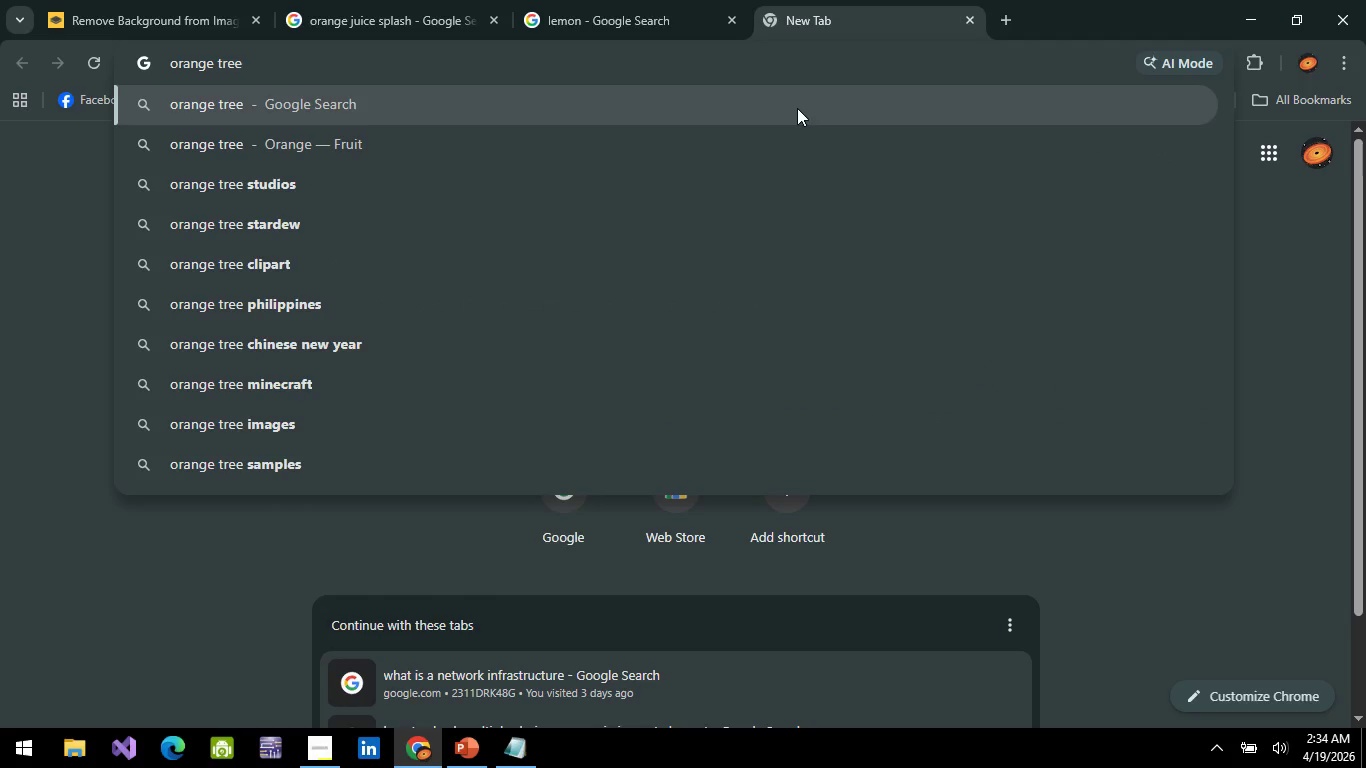 
key(Enter)
 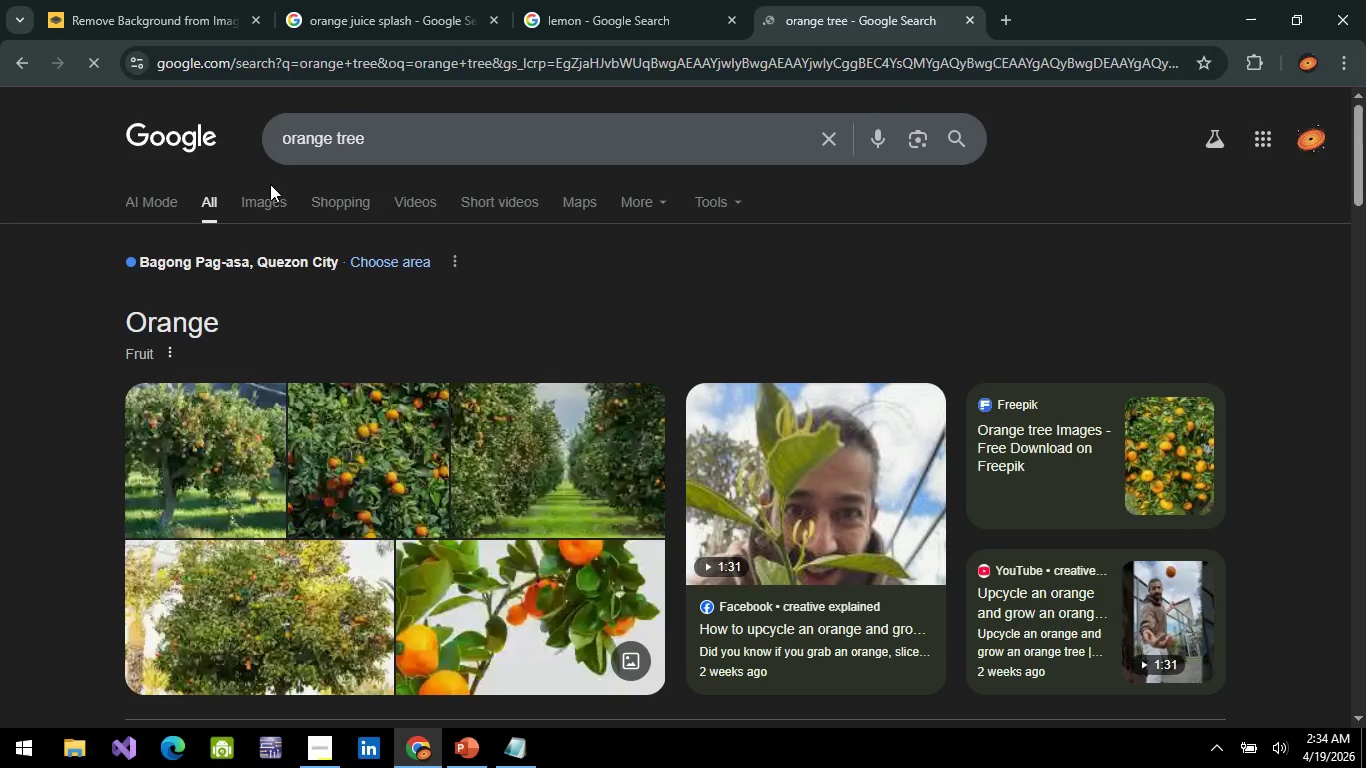 
left_click([265, 191])
 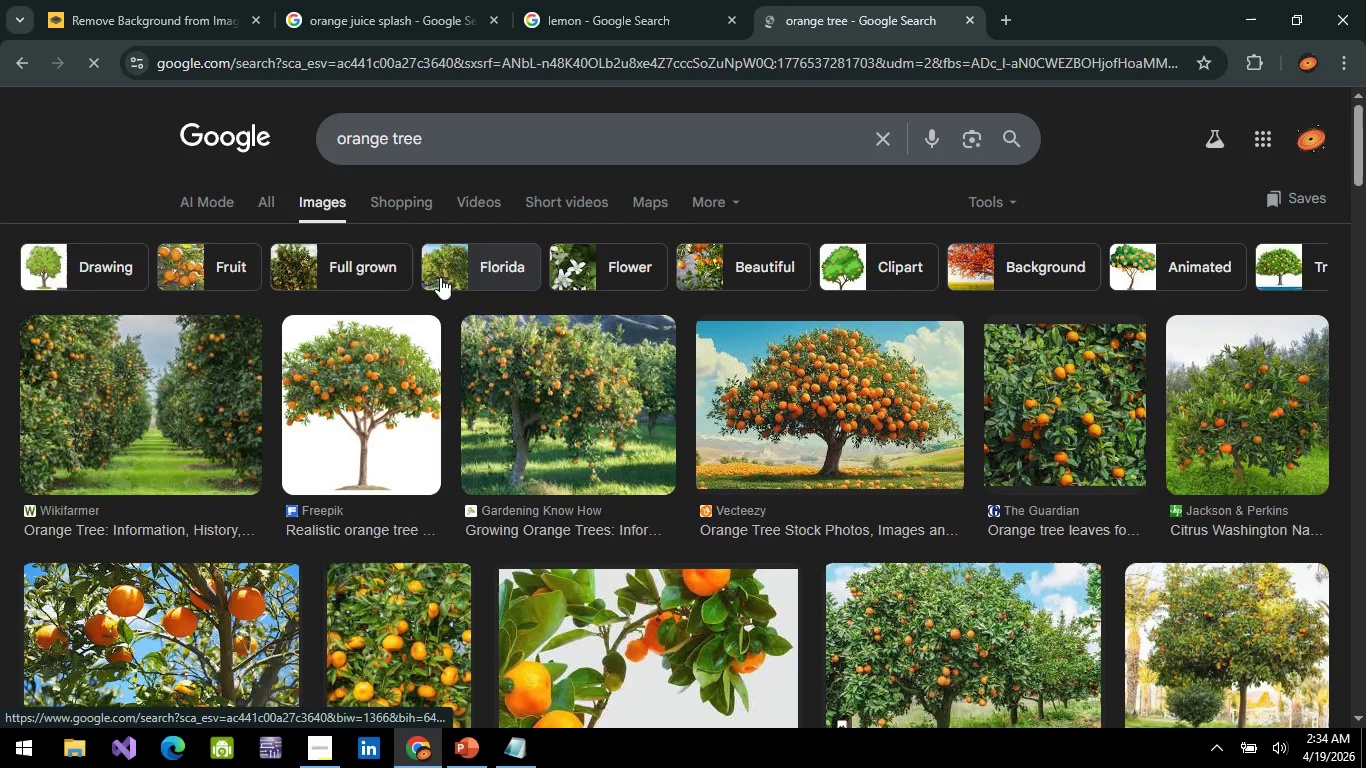 
scroll: coordinate [227, 403], scroll_direction: down, amount: 10.0
 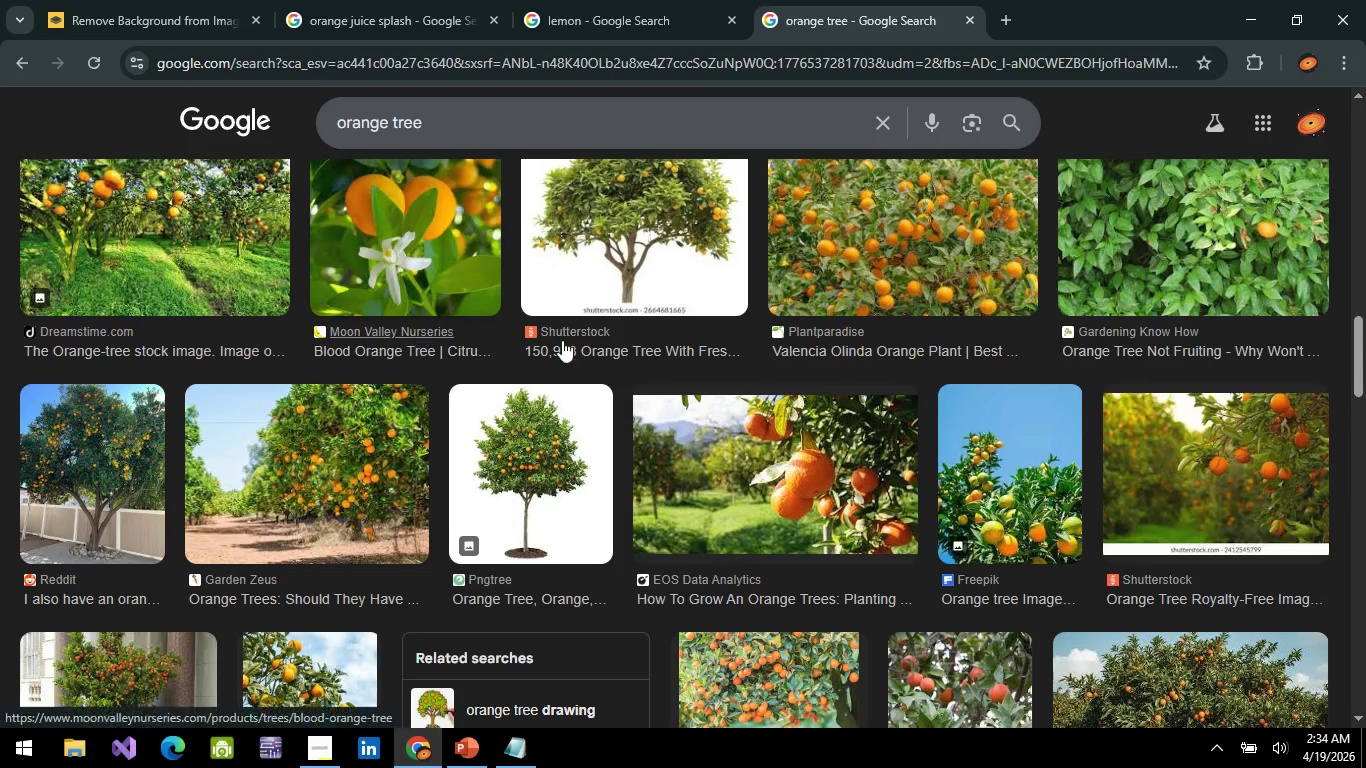 
left_click([951, 235])
 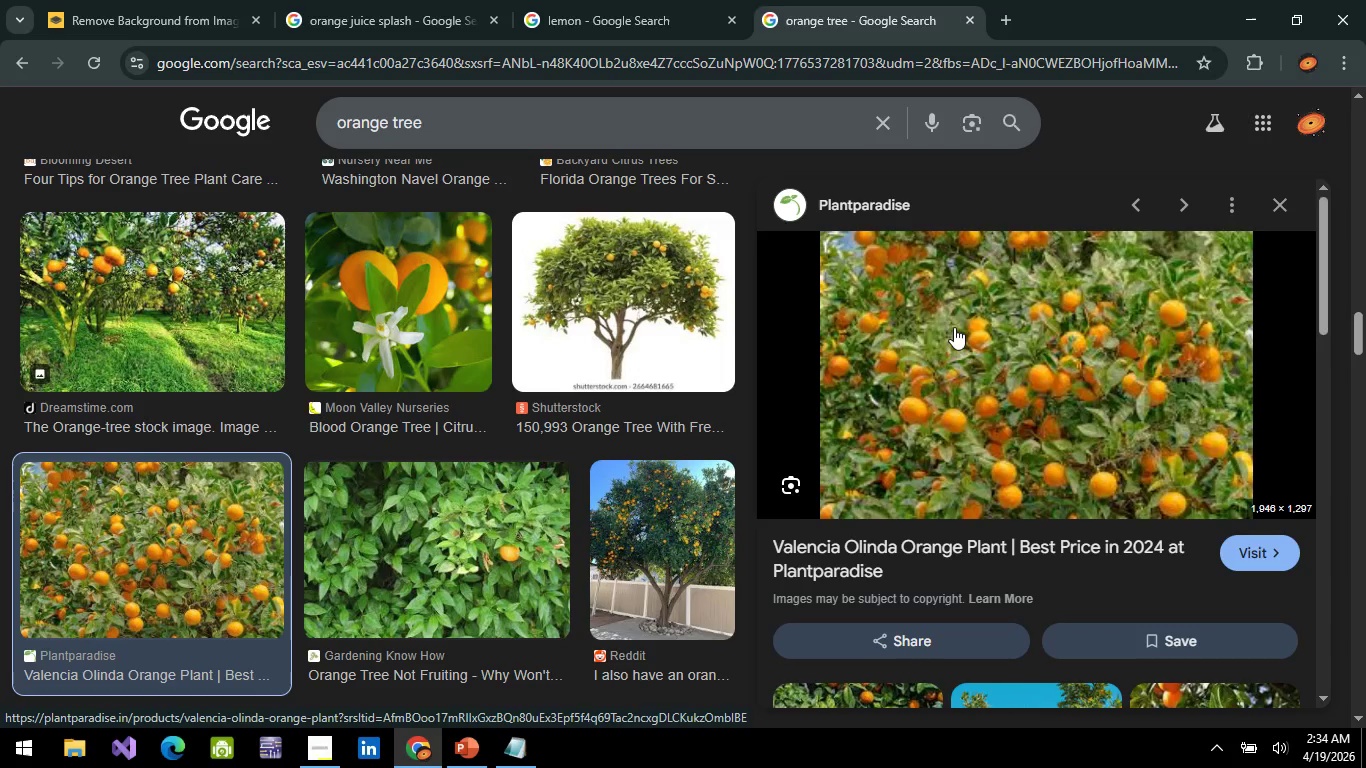 
wait(5.41)
 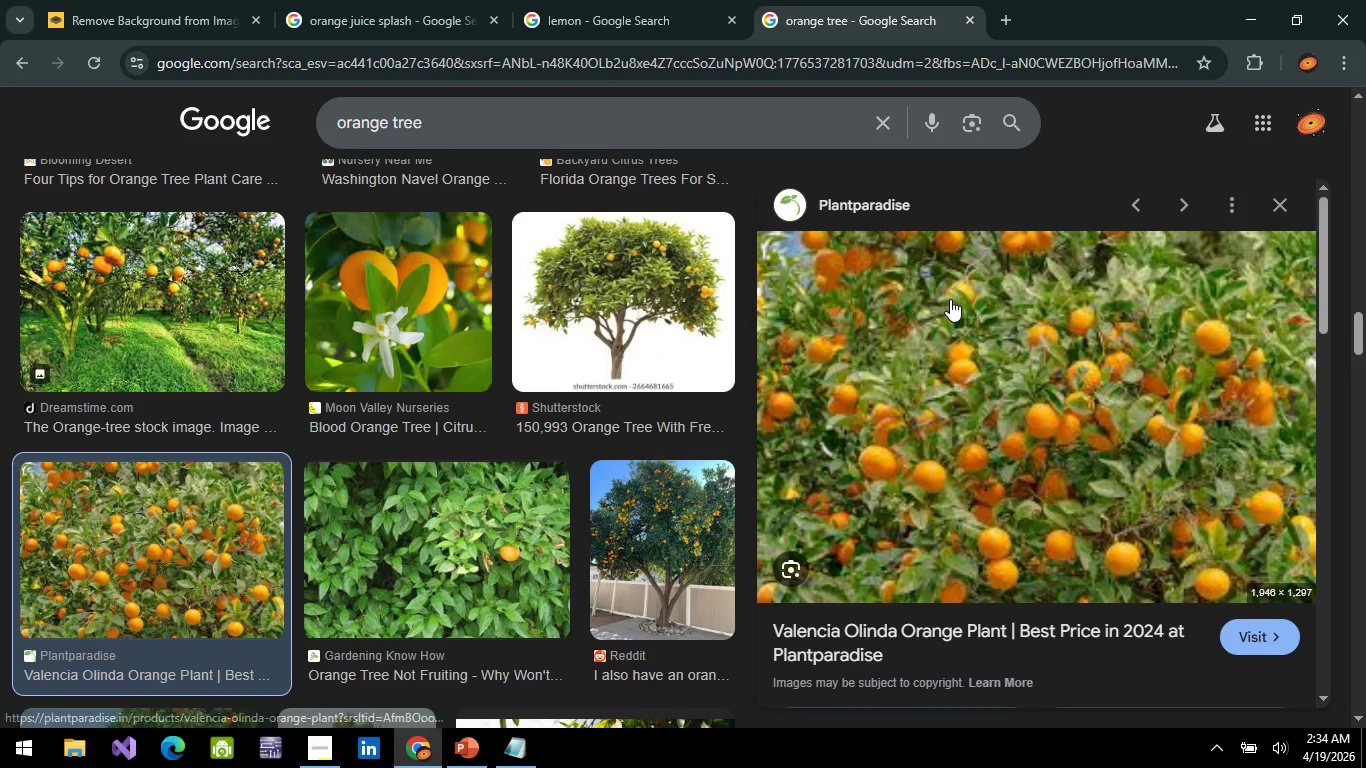 
right_click([959, 338])
 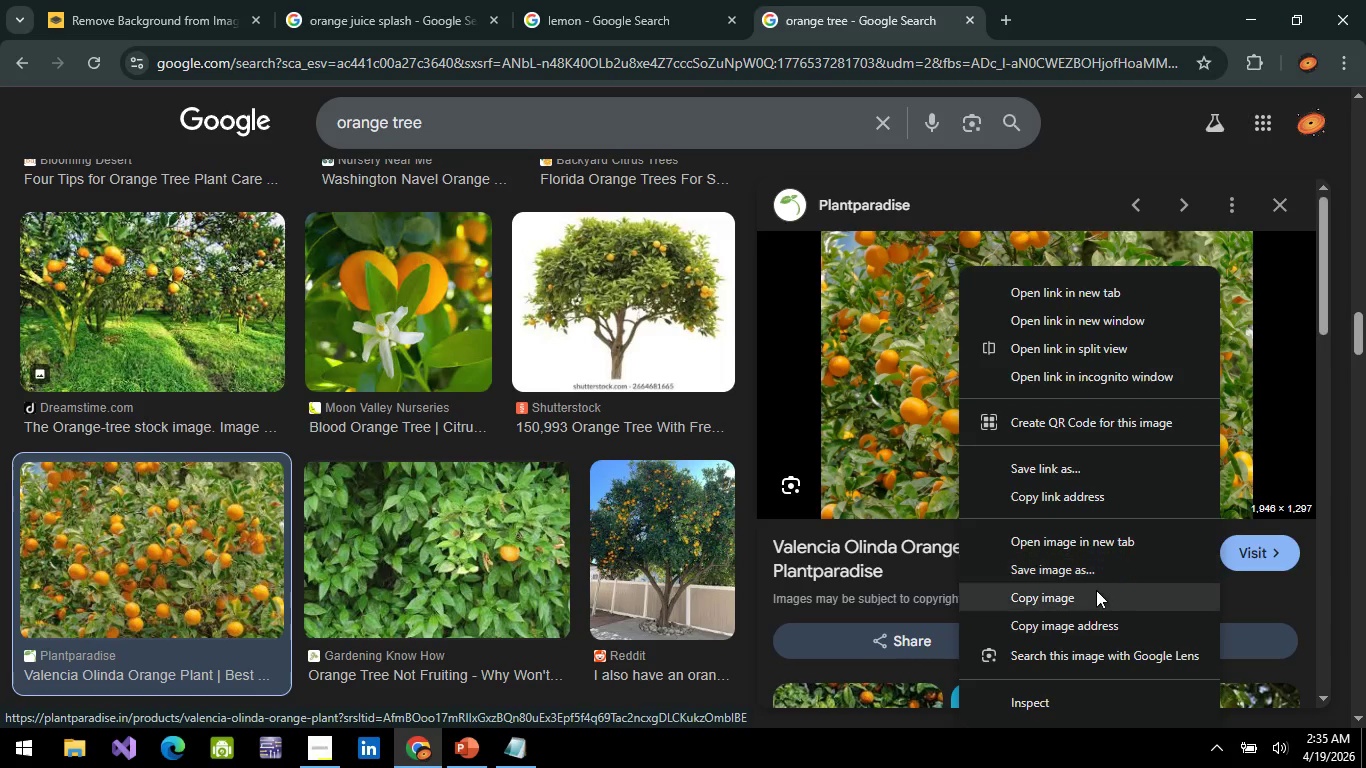 
left_click([1096, 590])
 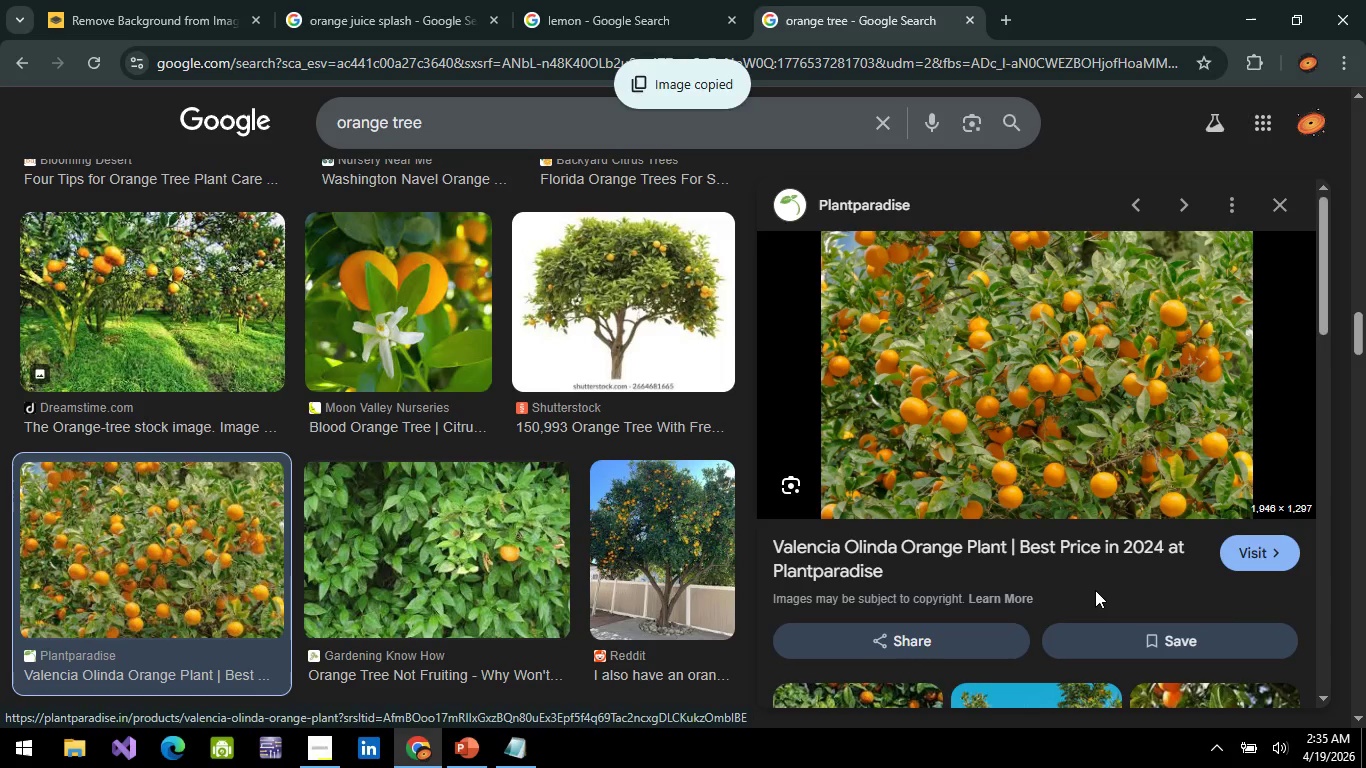 
hold_key(key=ControlLeft, duration=0.58)
 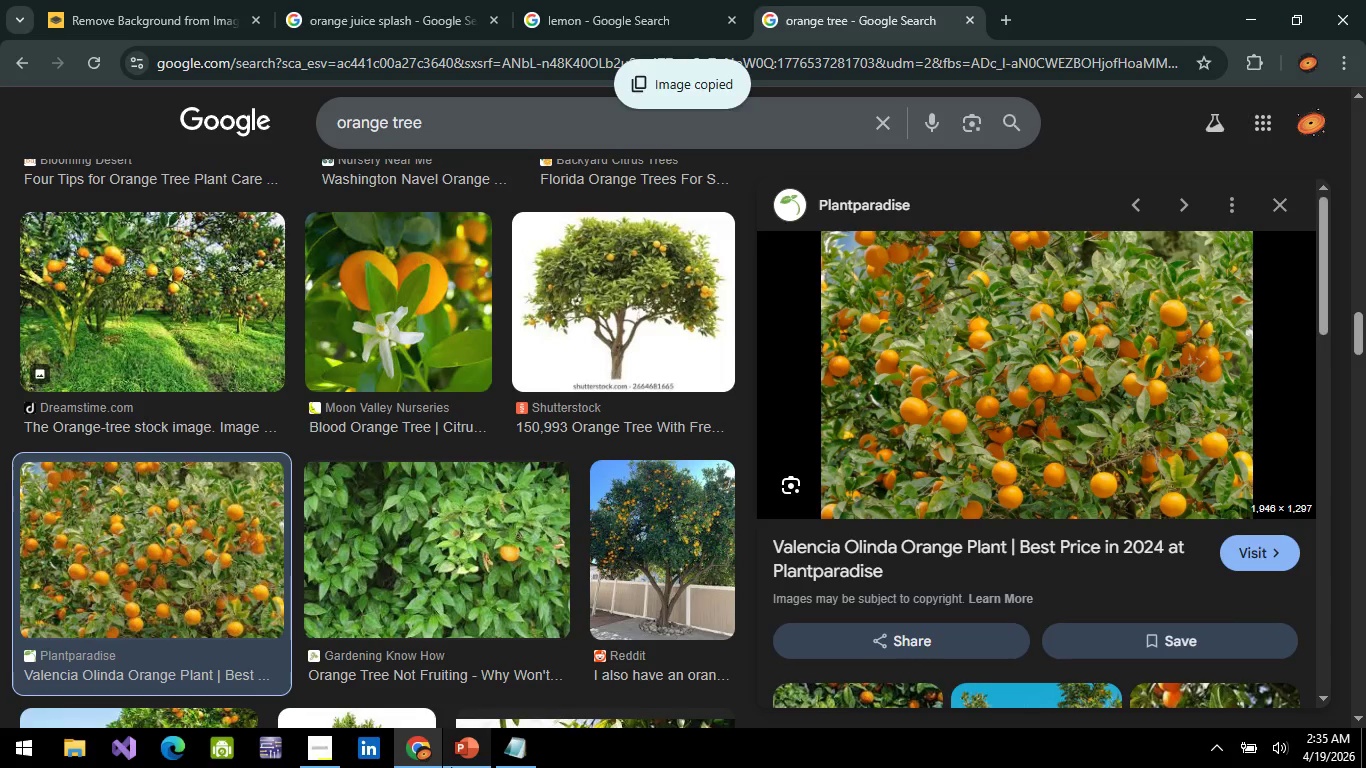 
left_click([458, 758])
 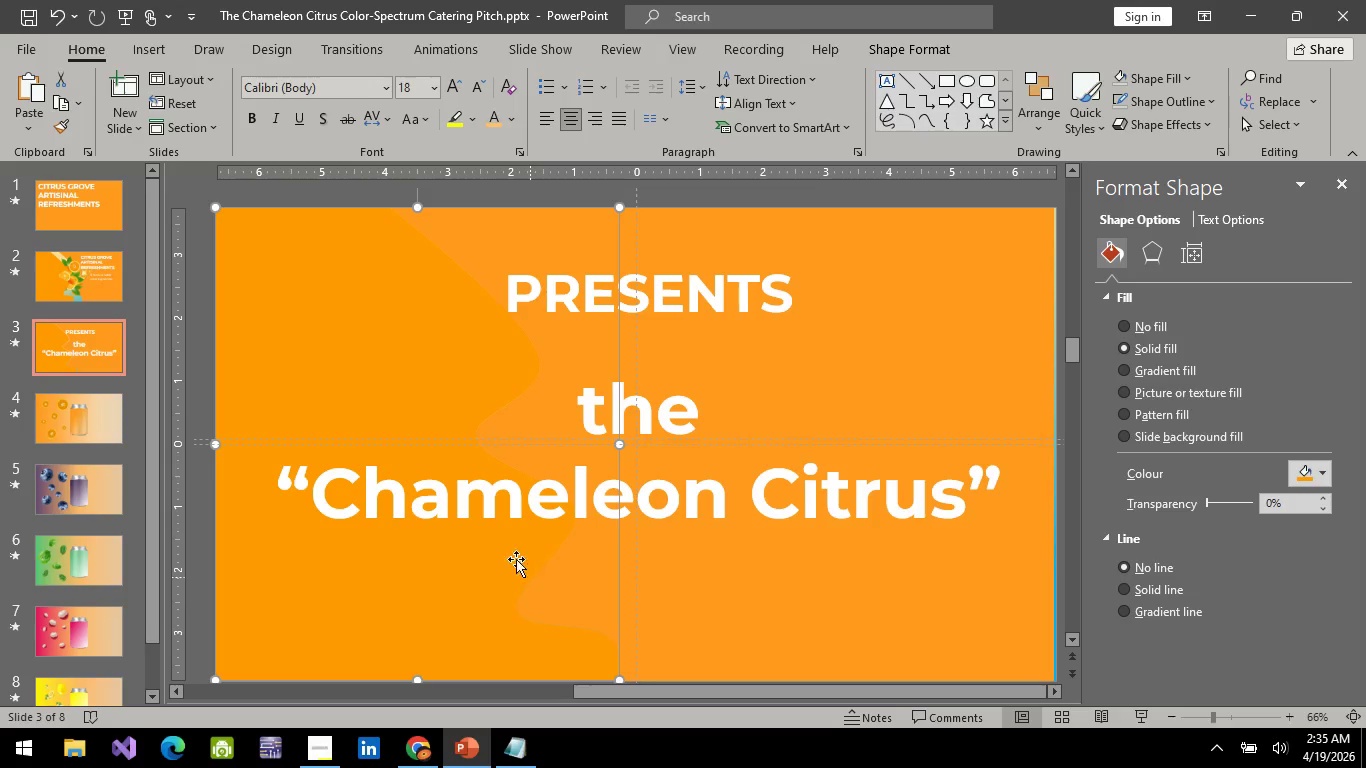 
key(Control+V)
 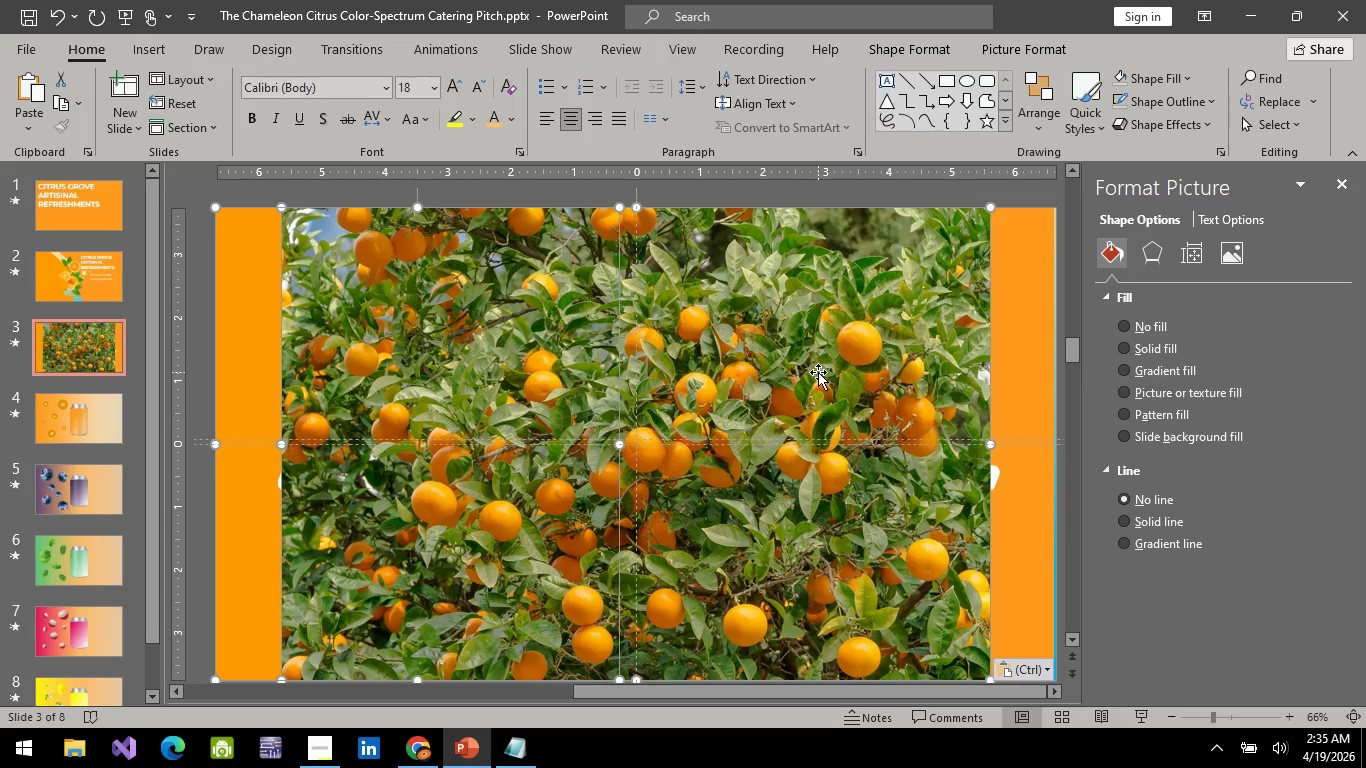 
left_click([874, 386])
 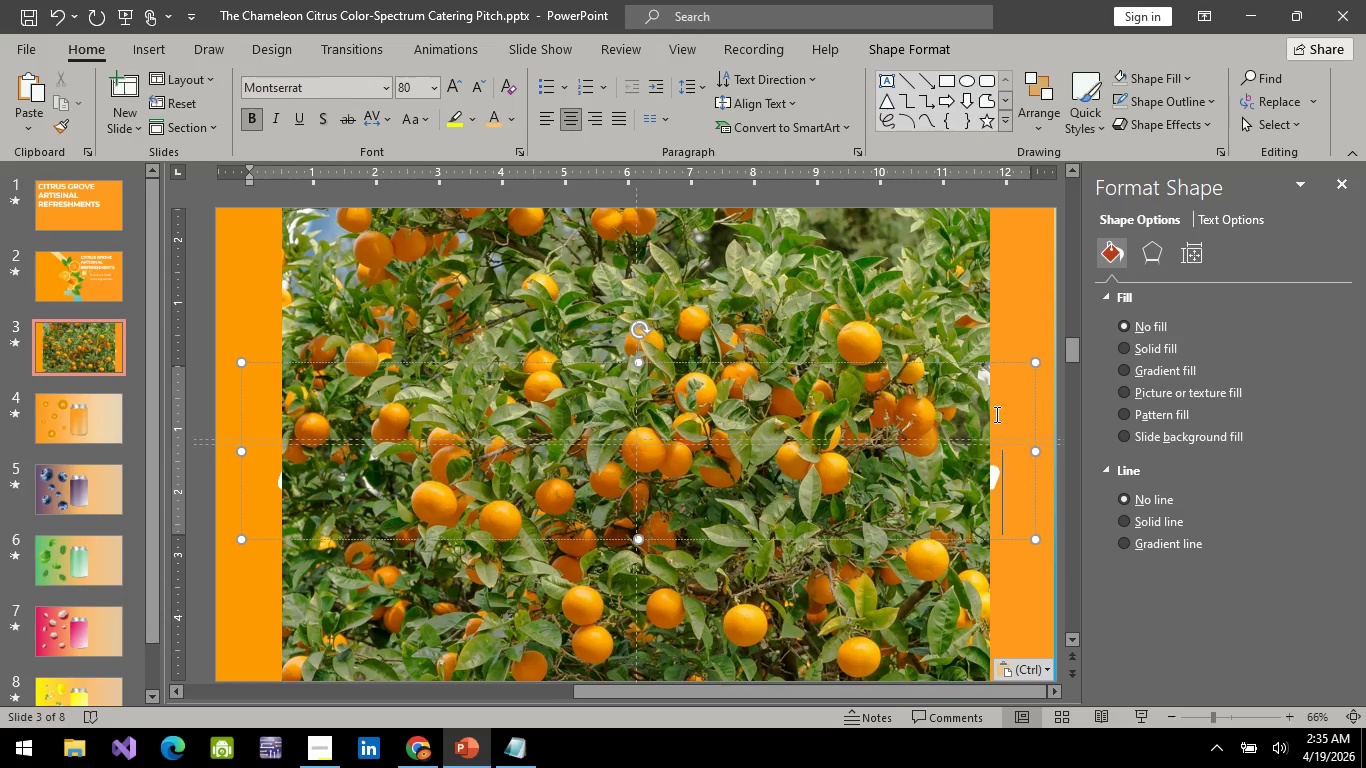 
left_click([1002, 362])
 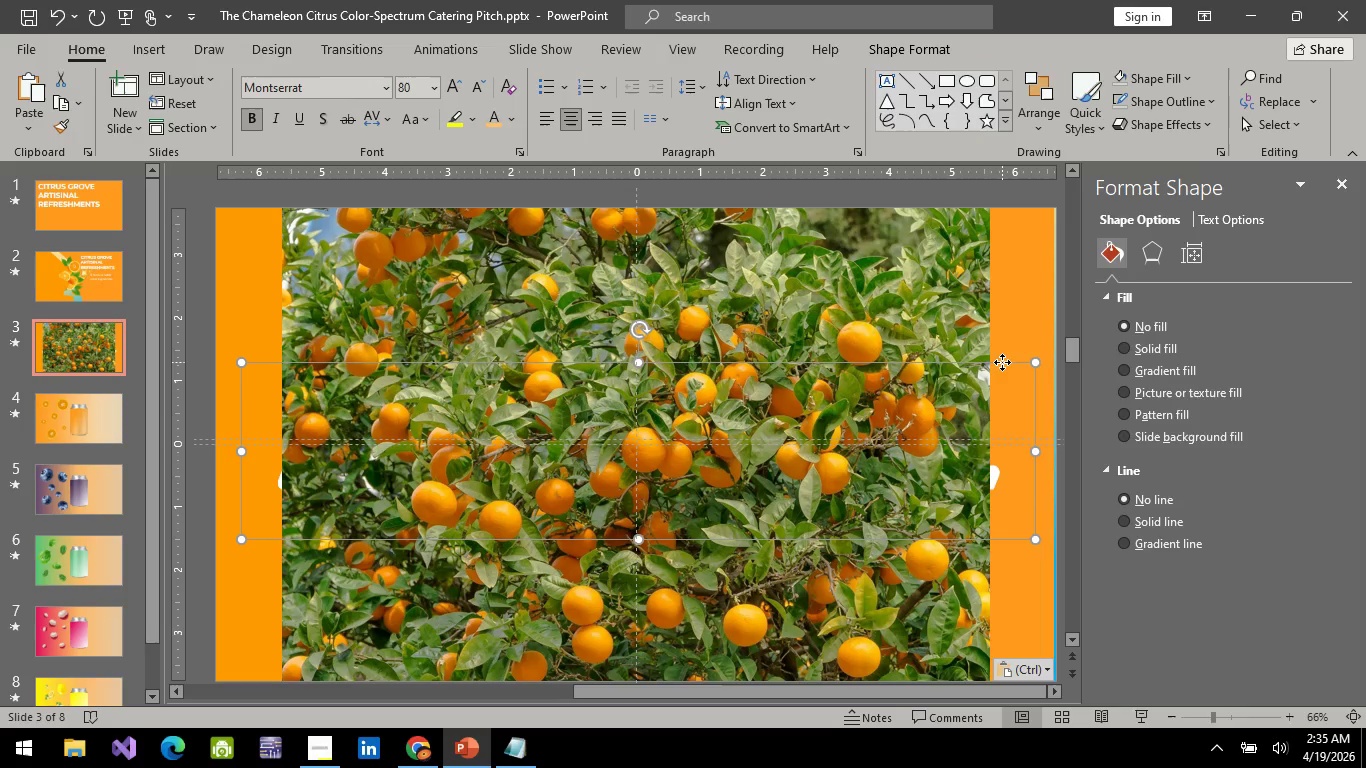 
right_click([1002, 362])
 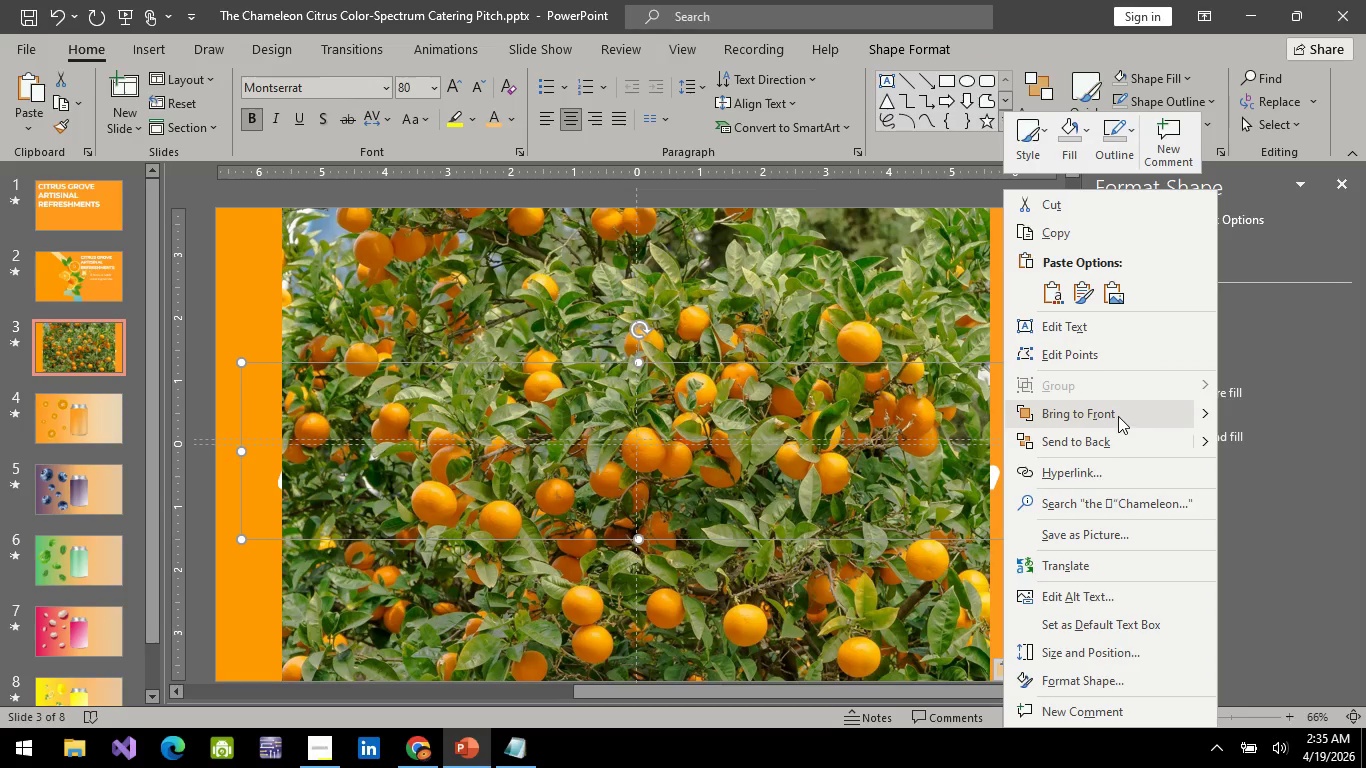 
left_click([1118, 416])
 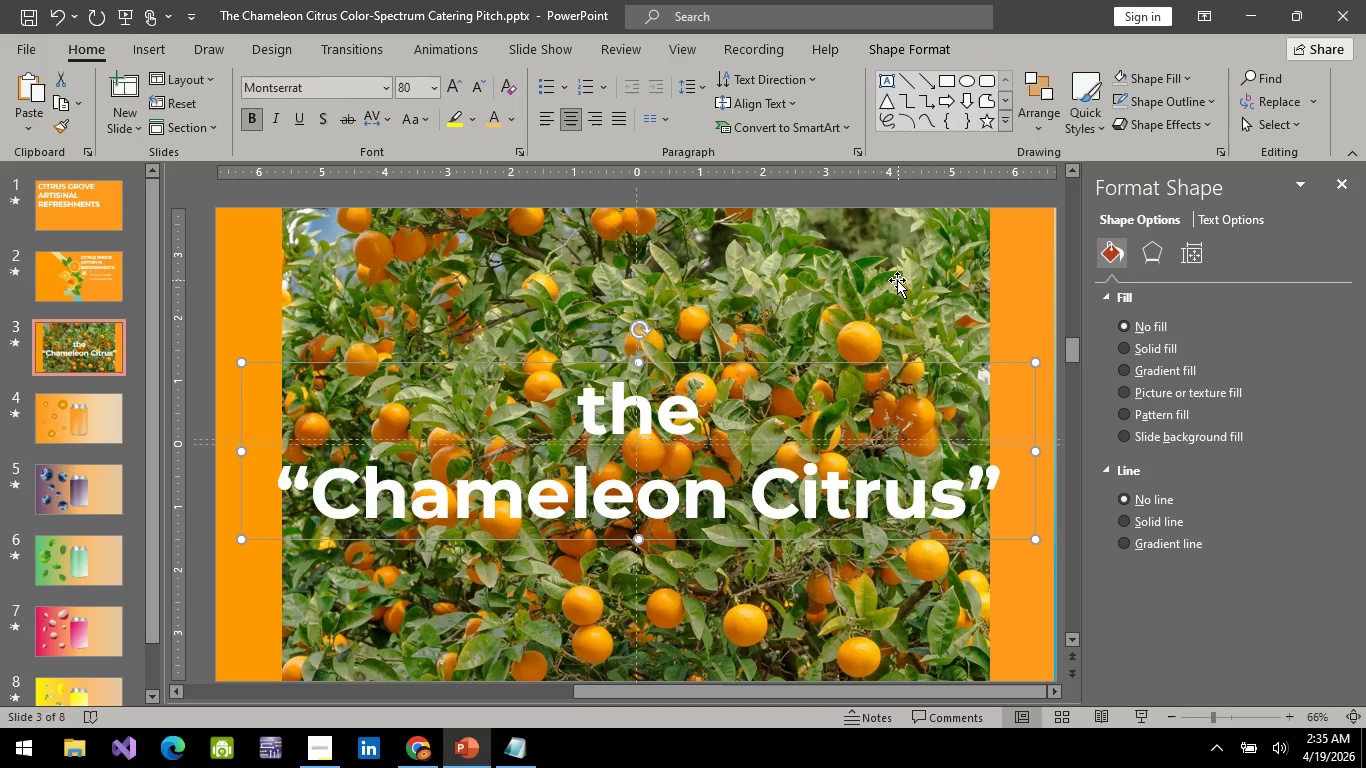 
left_click([897, 280])
 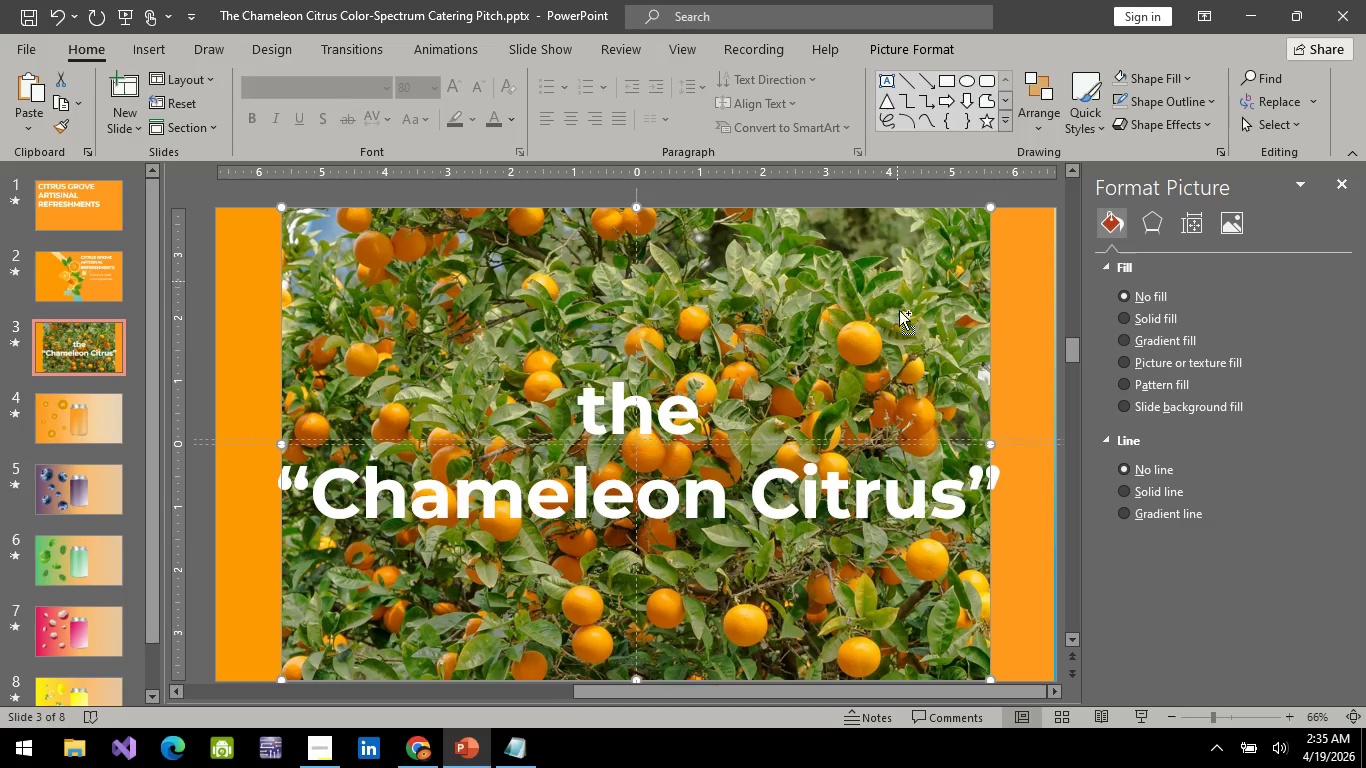 
hold_key(key=ControlLeft, duration=1.5)
 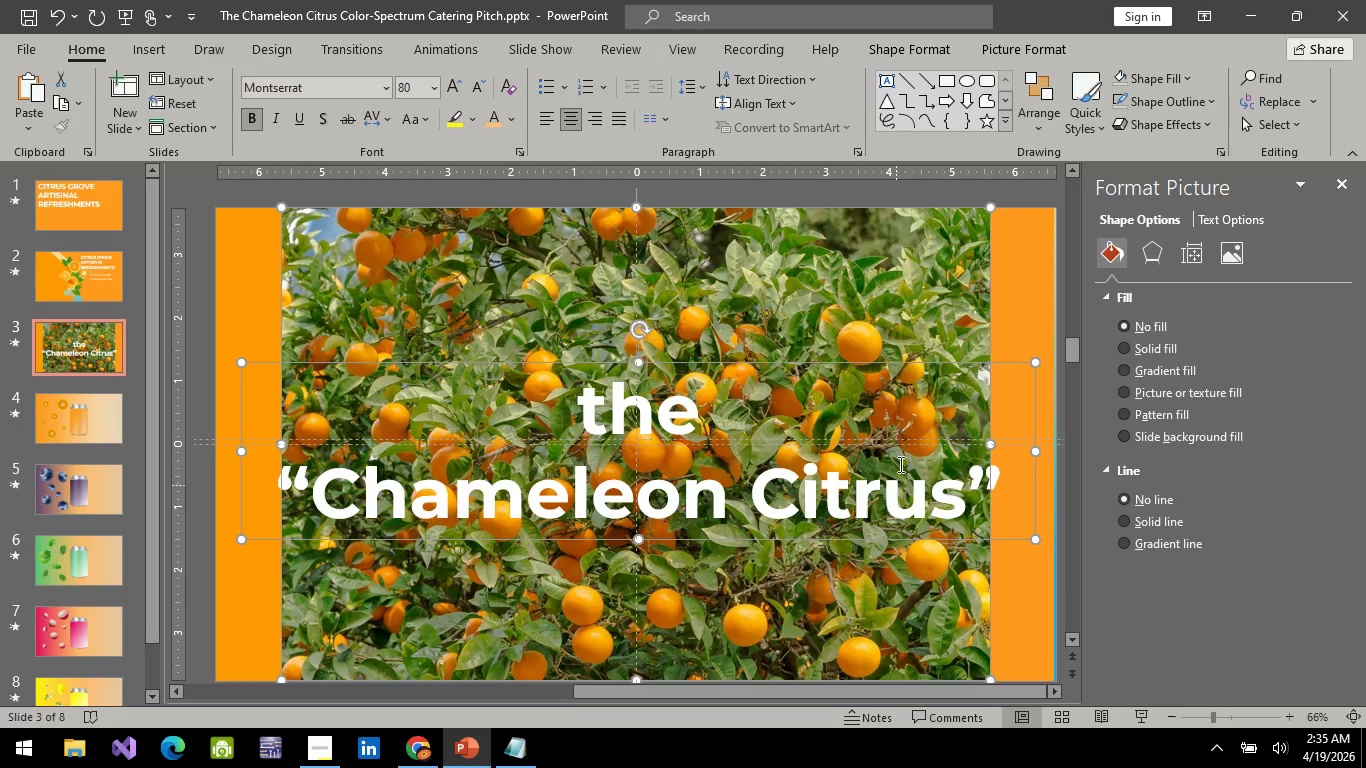 
hold_key(key=ControlLeft, duration=0.97)
left_click([896, 485])
 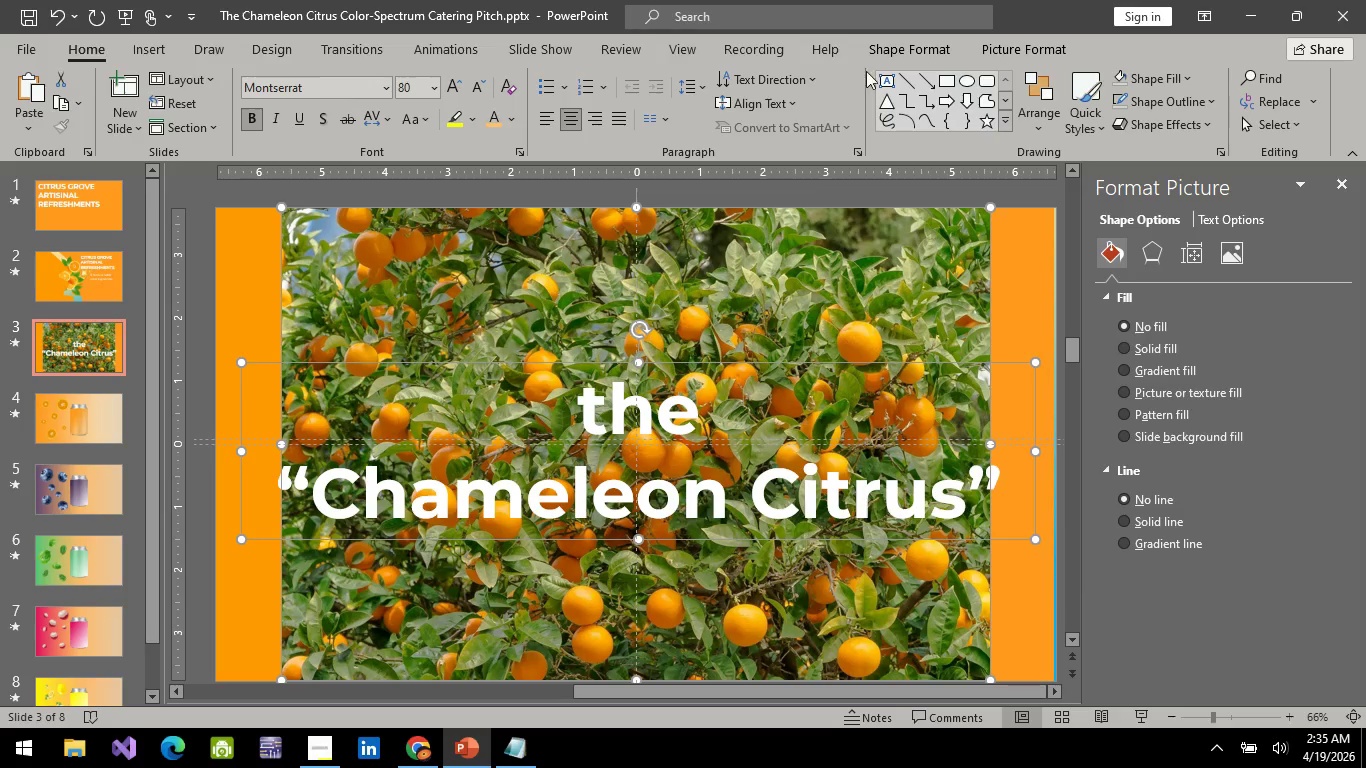 
left_click([924, 46])
 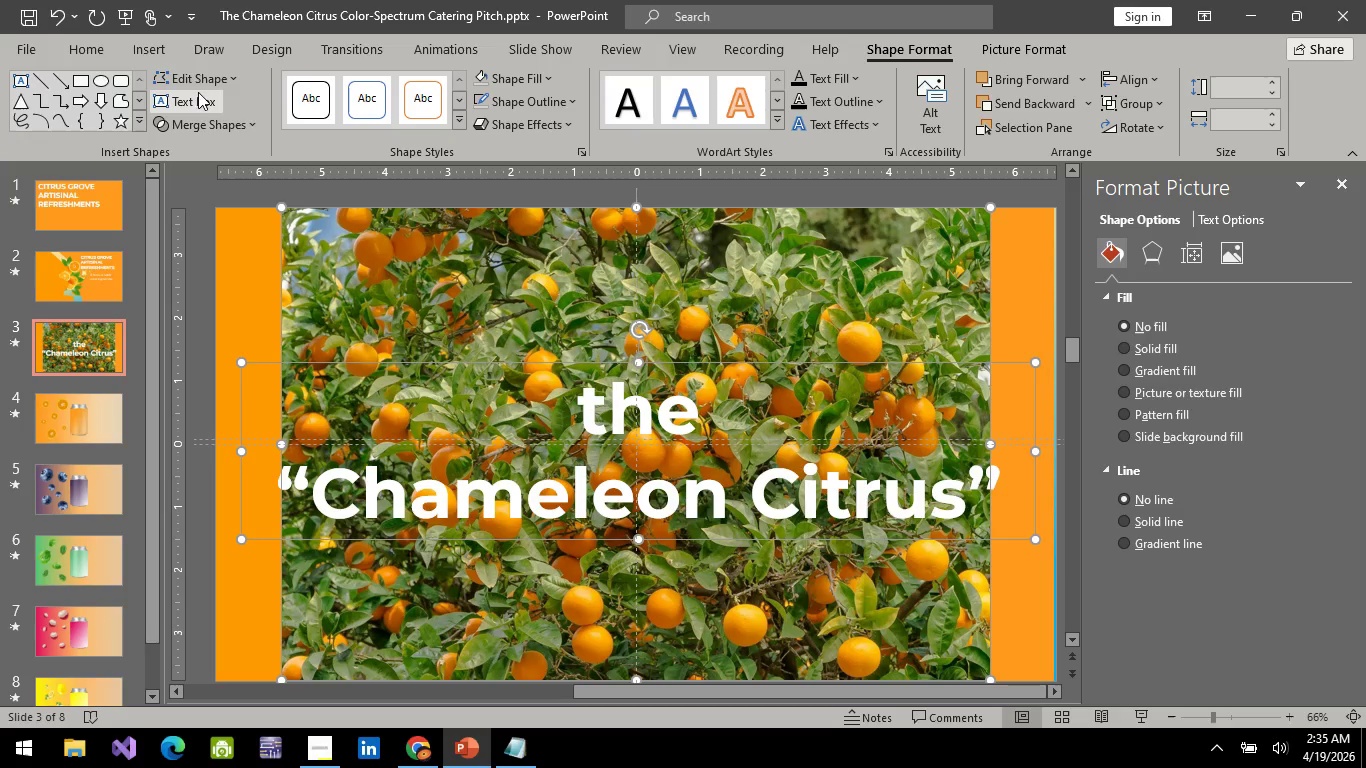 
left_click([219, 122])
 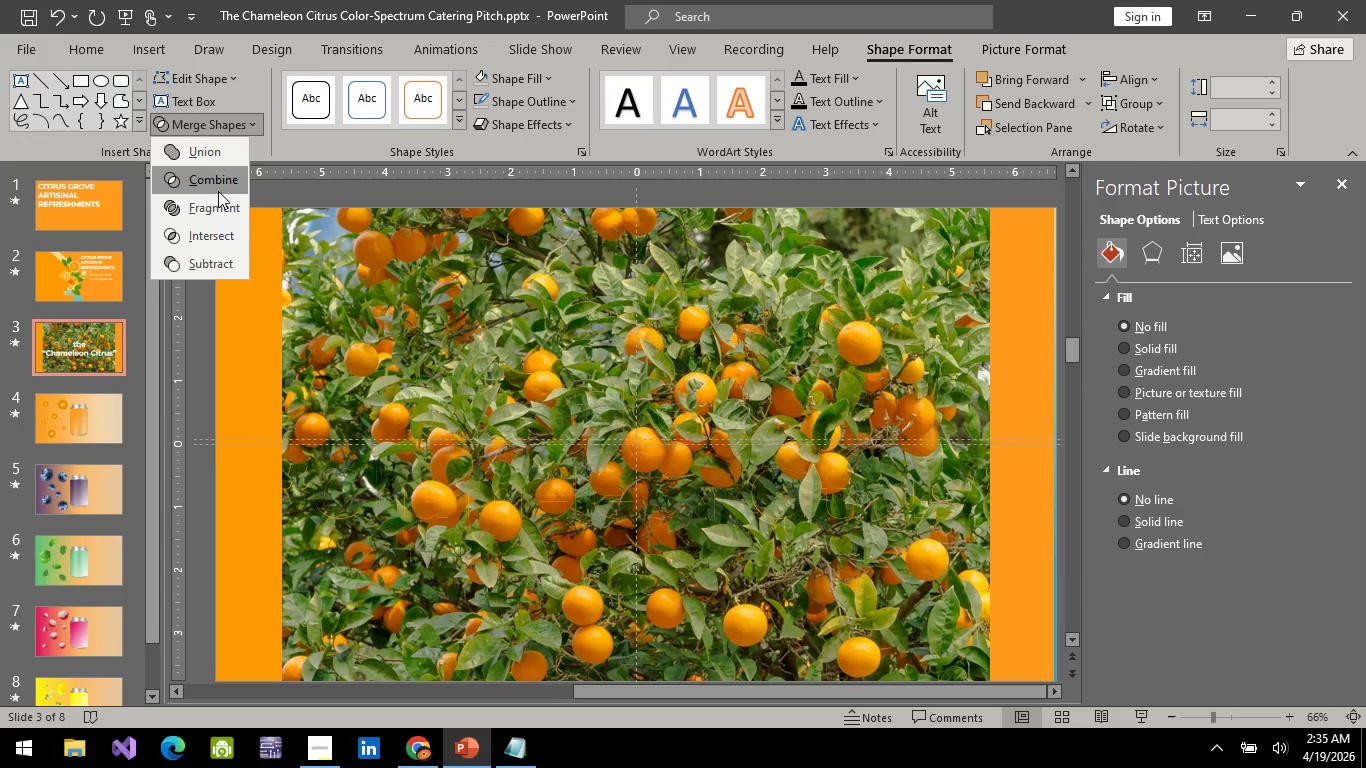 
wait(7.48)
 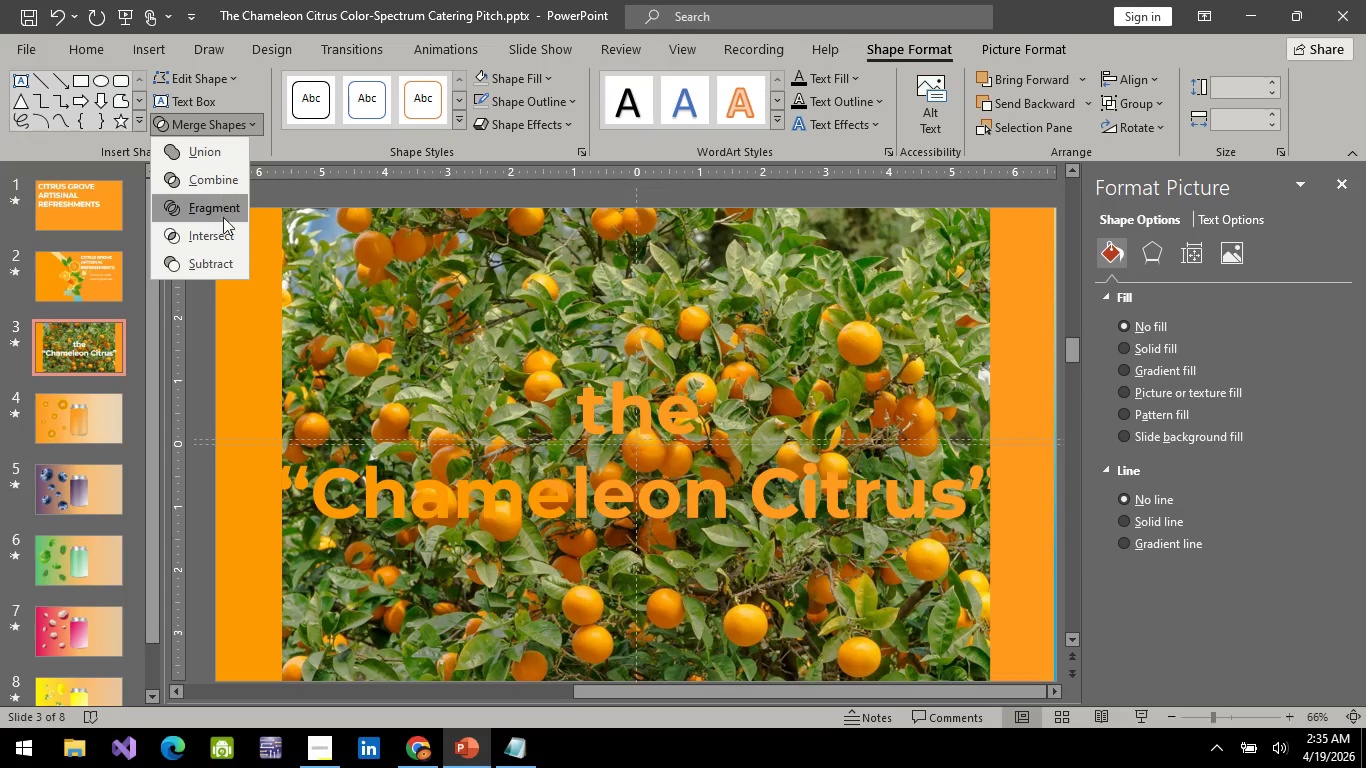 
left_click([217, 240])
 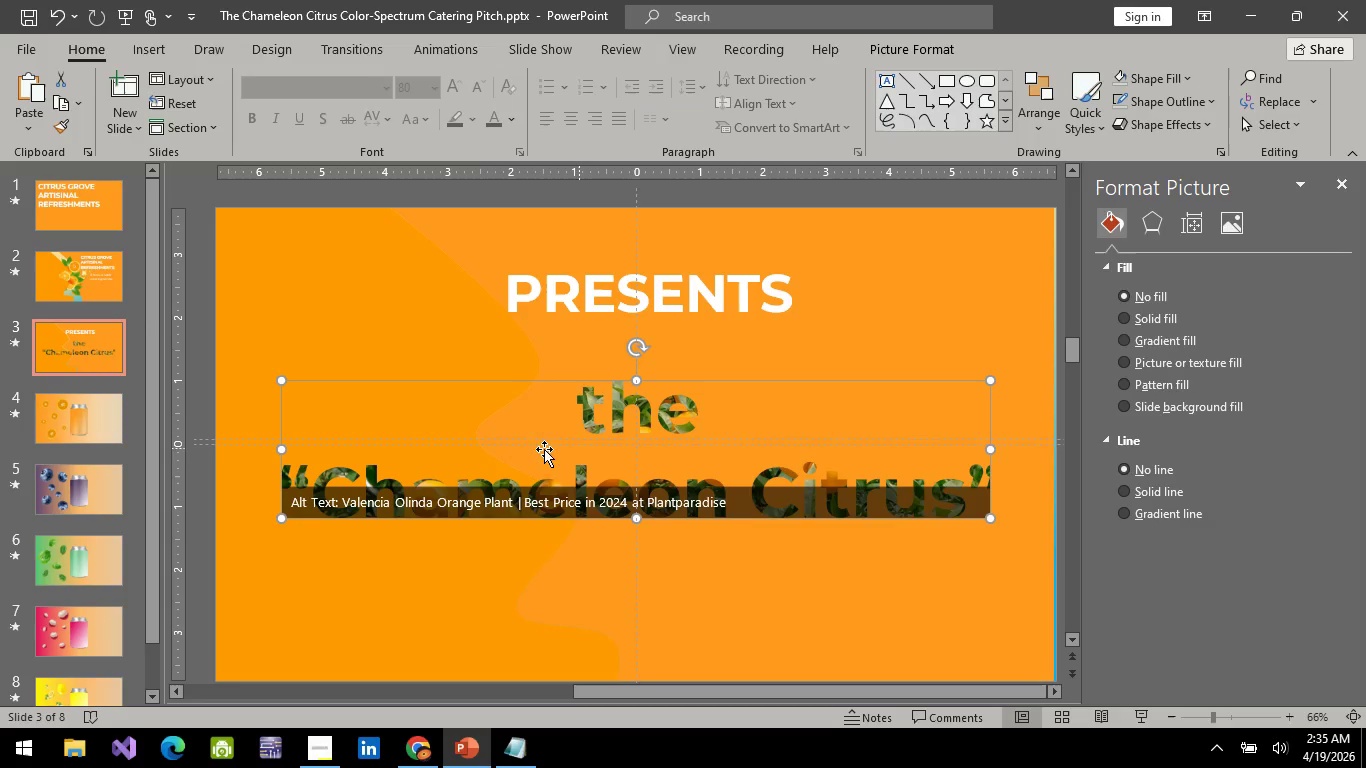 
left_click([431, 296])
 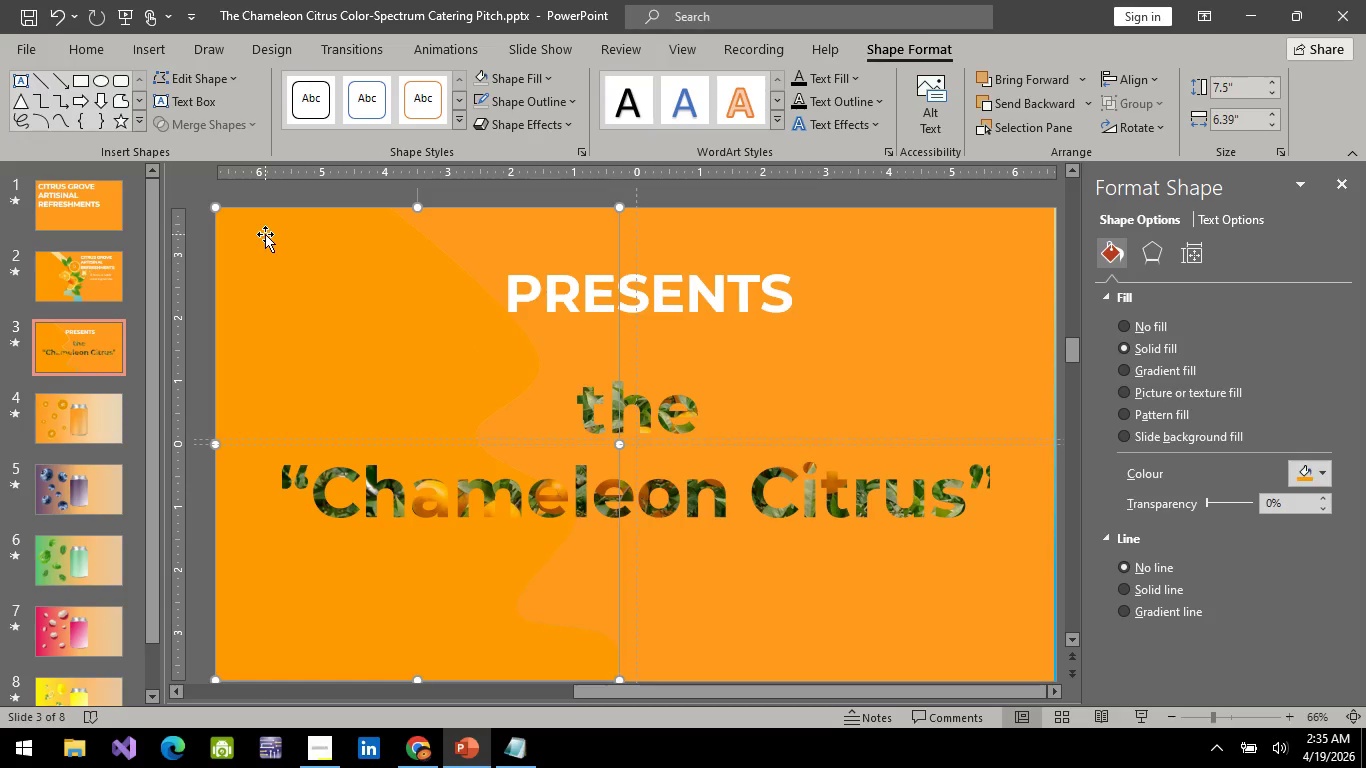 
left_click([95, 441])
 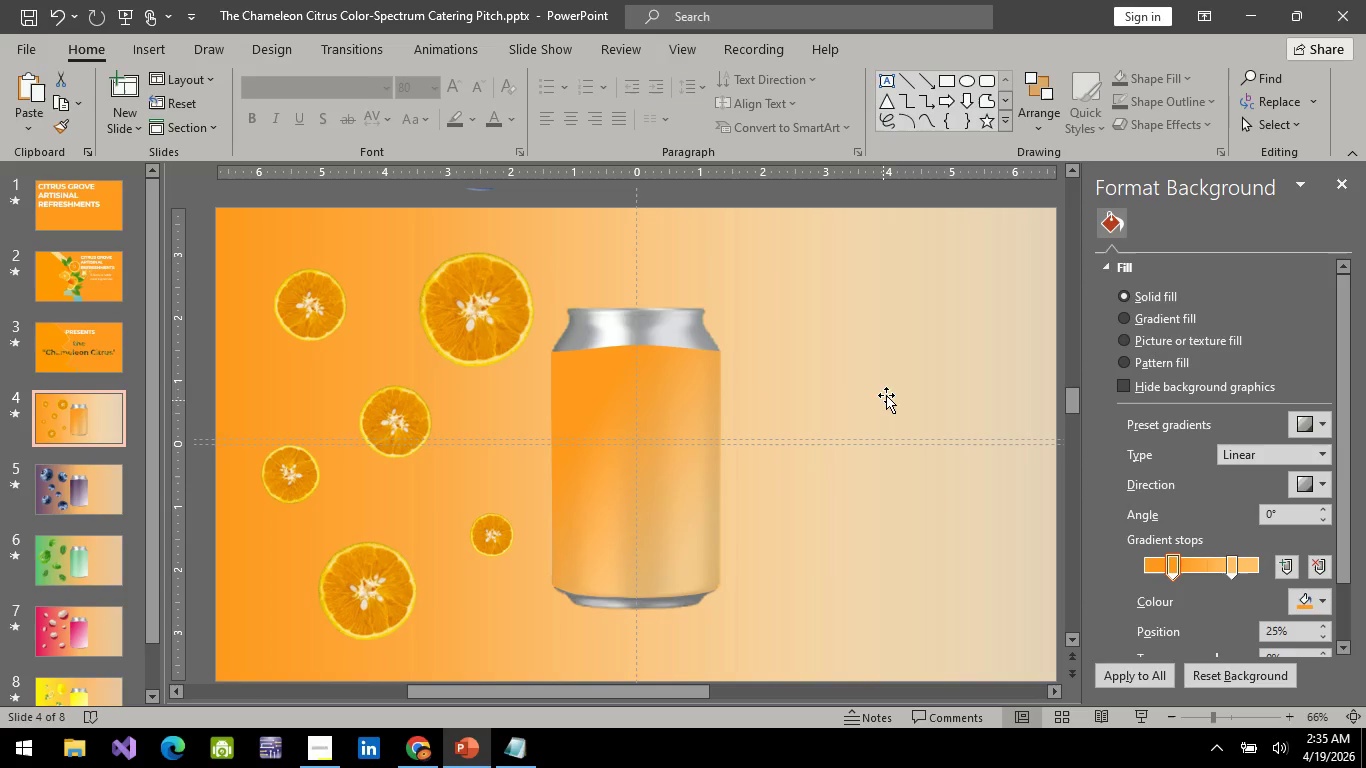 
left_click([892, 386])
 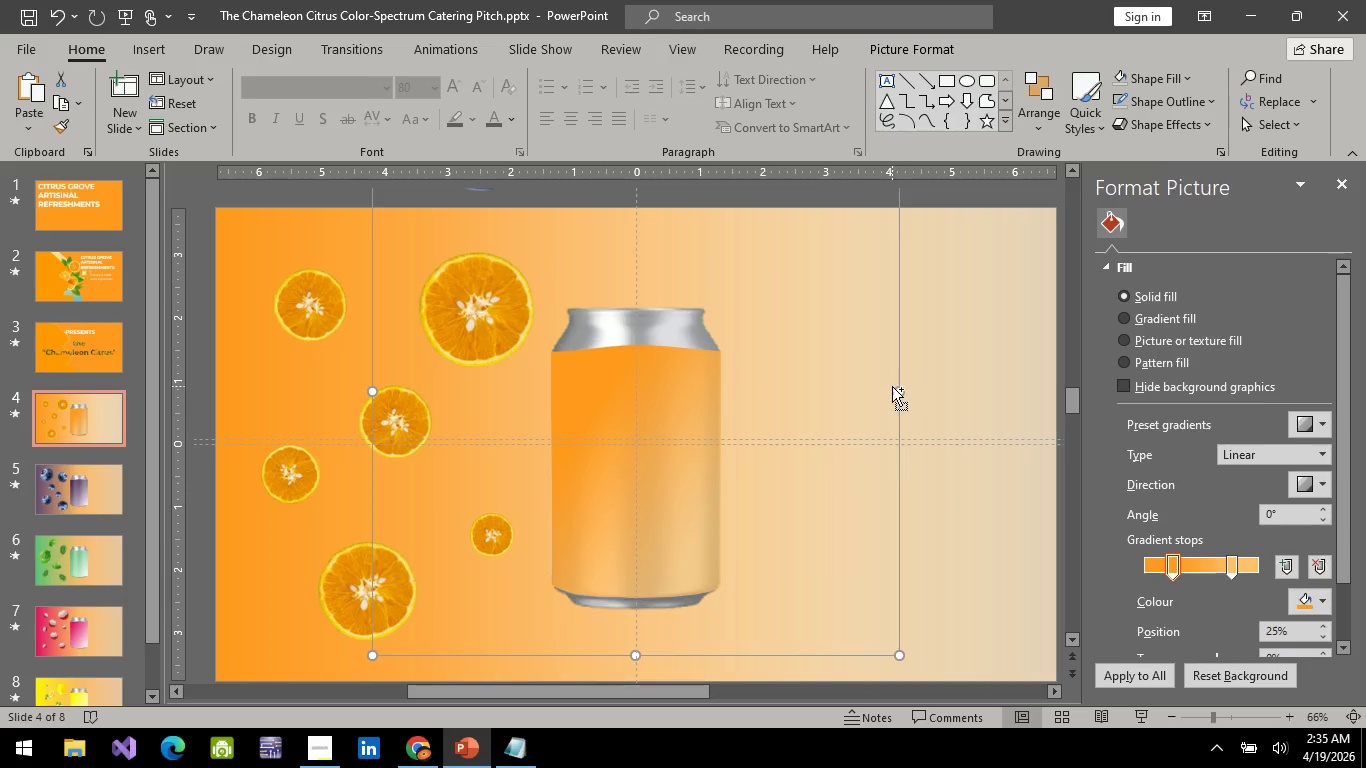 
hold_key(key=ControlLeft, duration=0.58)
 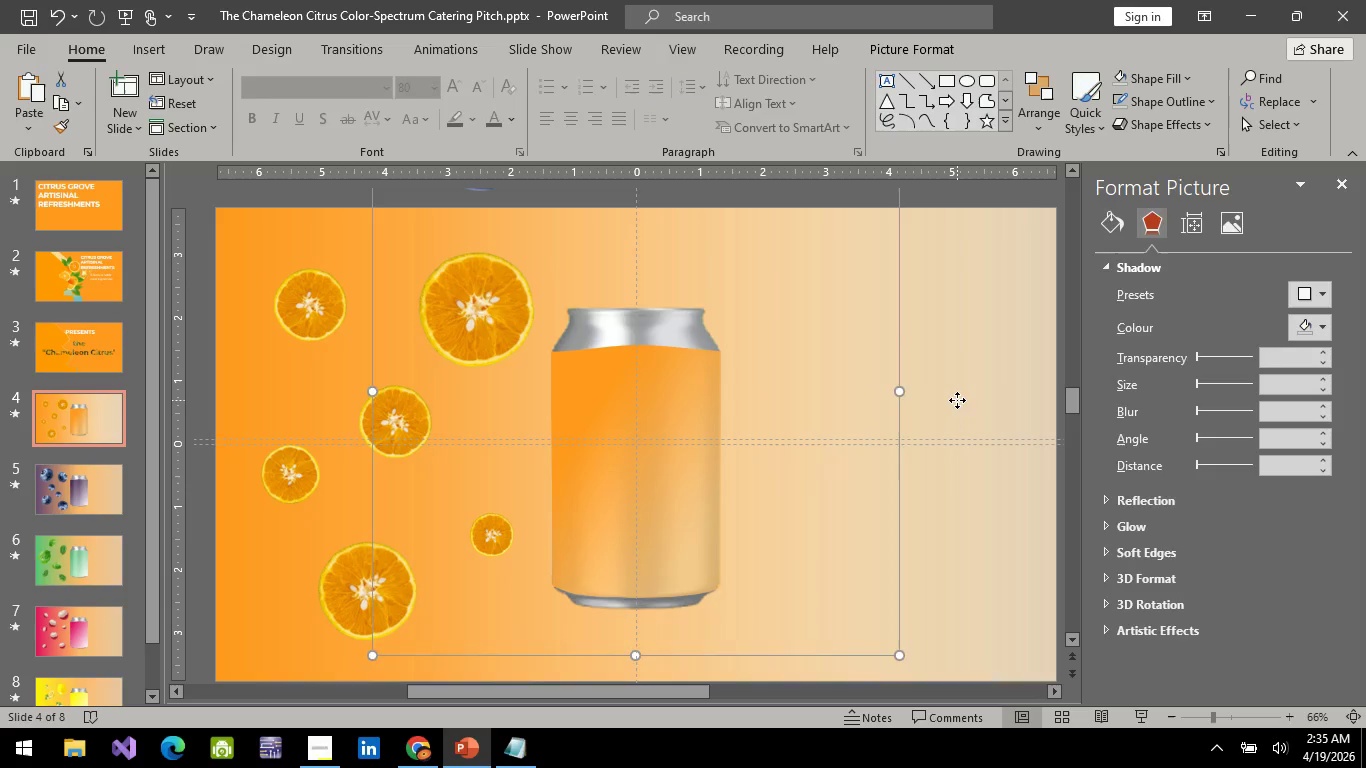 
left_click([957, 400])
 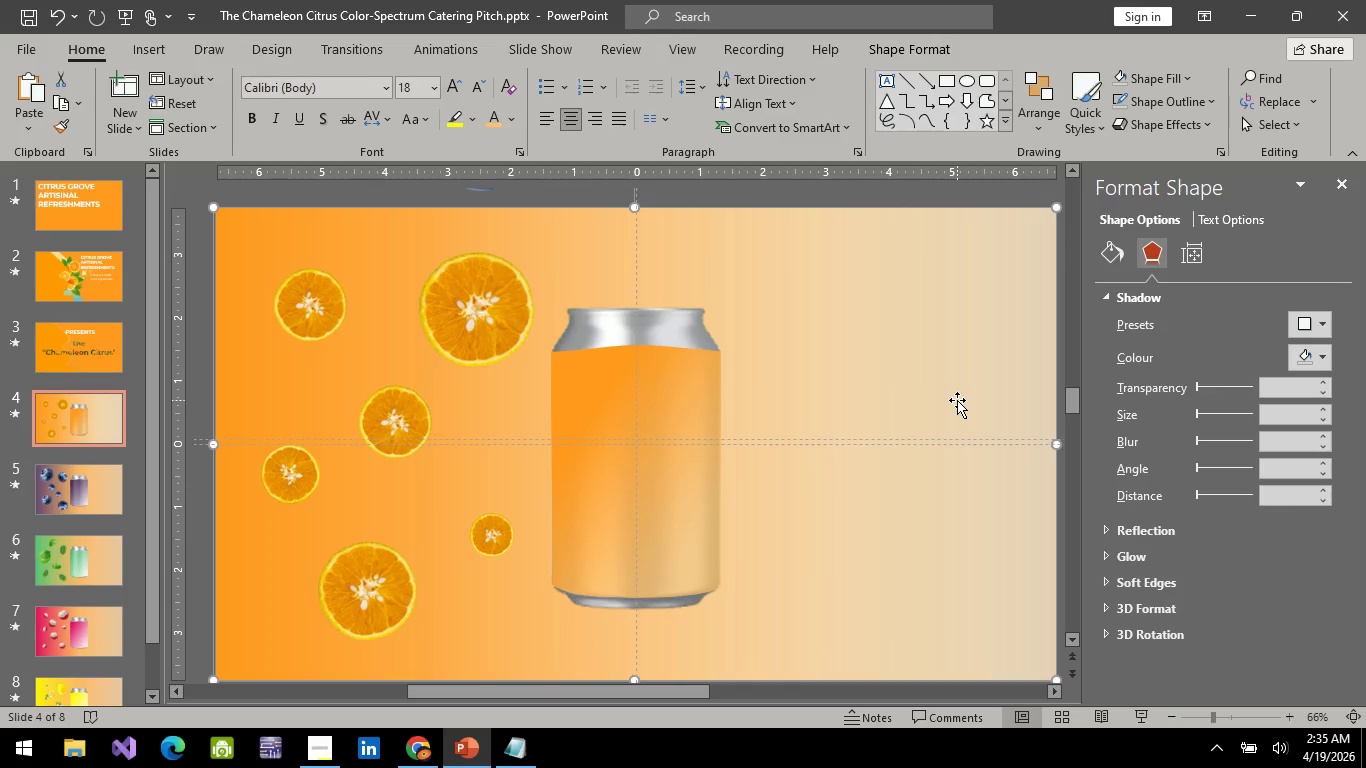 
key(Control+ControlLeft)
 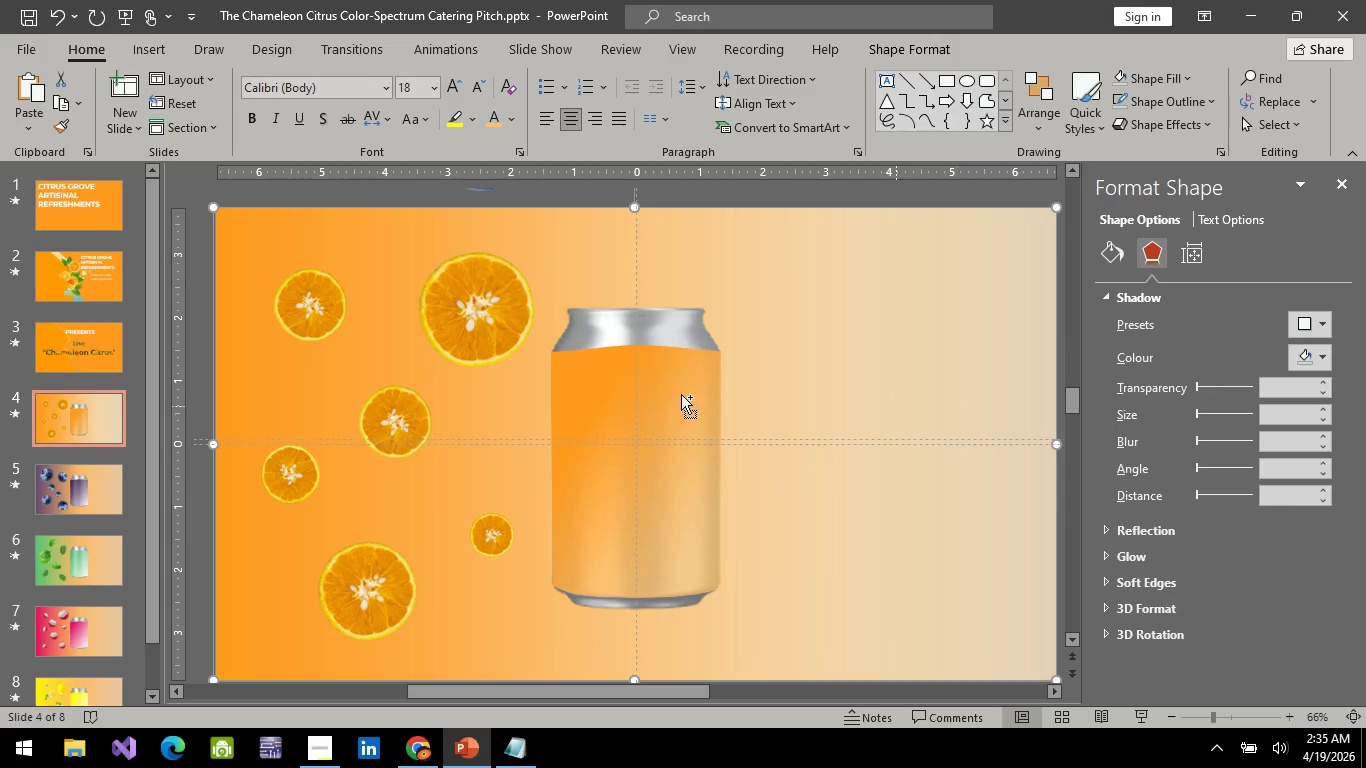 
key(Control+C)
 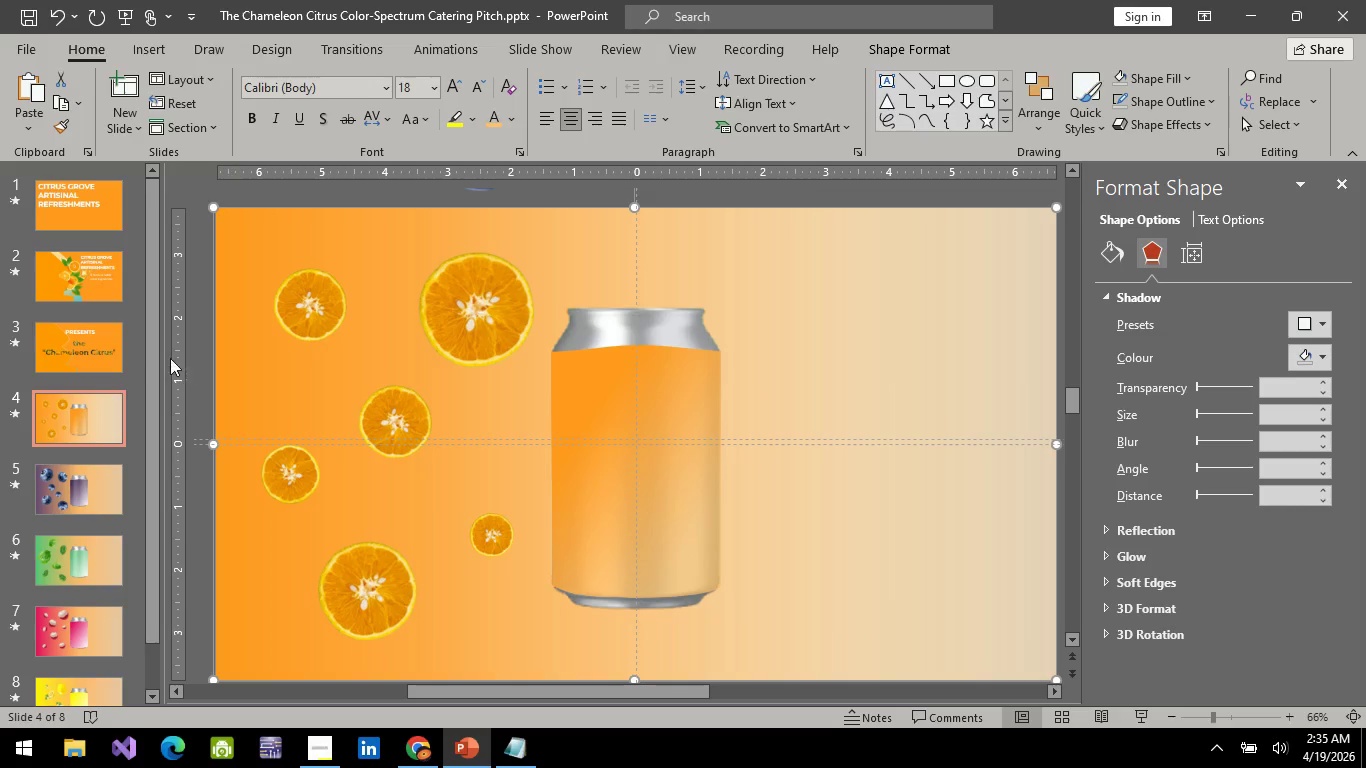 
left_click([106, 341])
 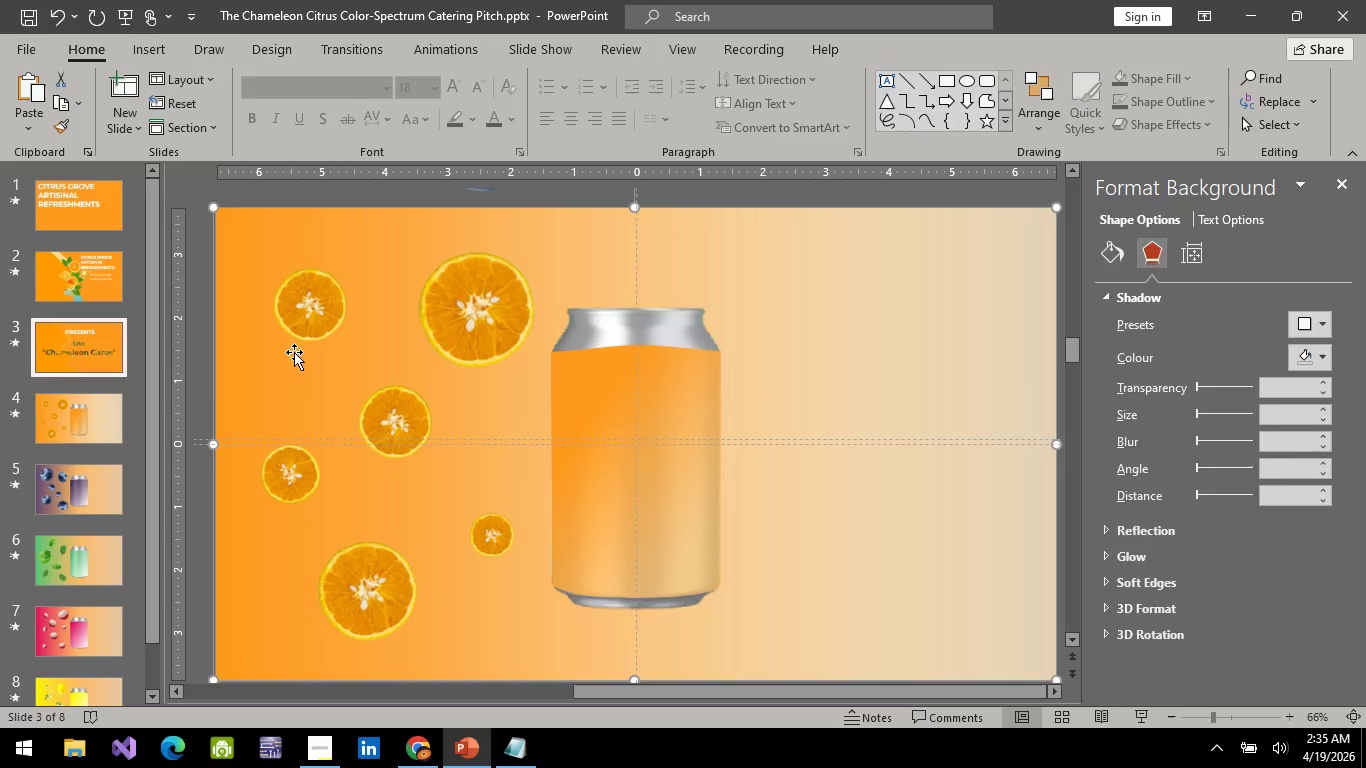 
key(Control+V)
 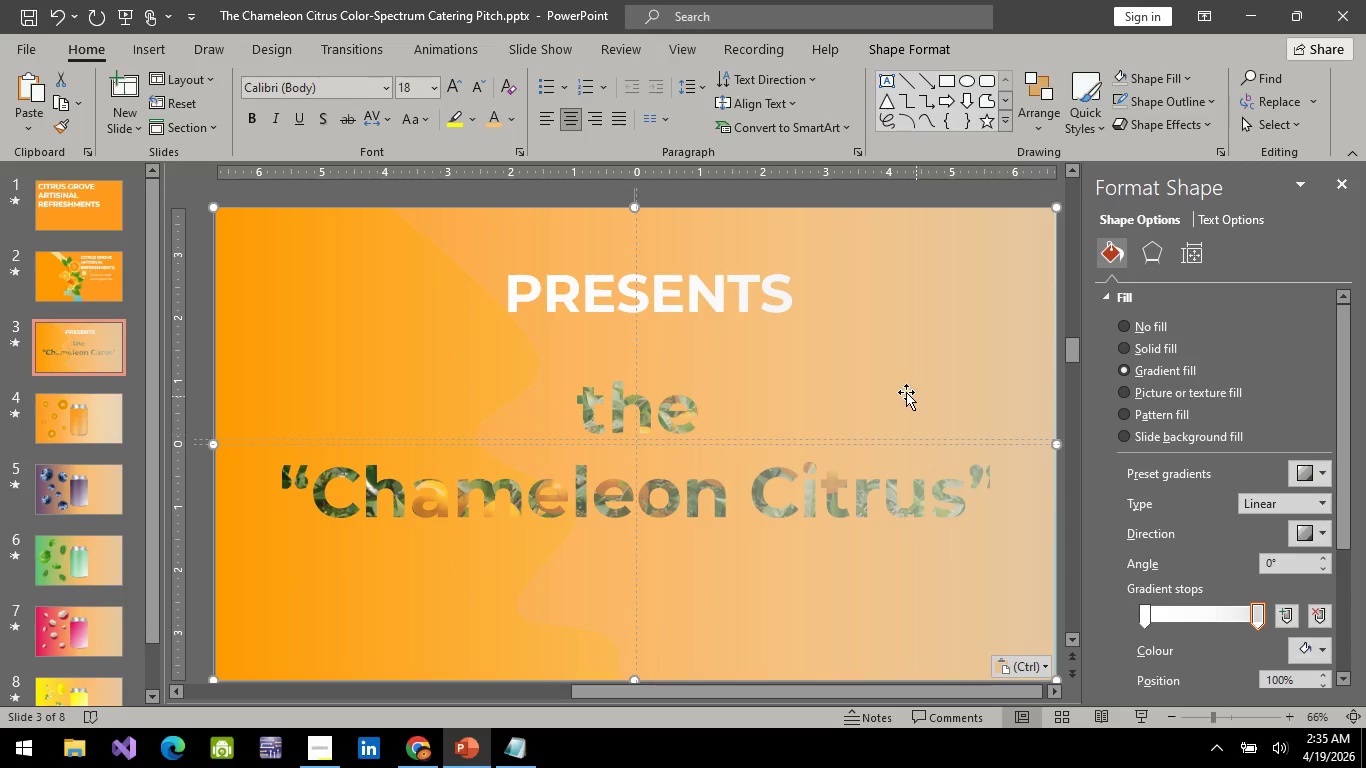 
right_click([906, 392])
 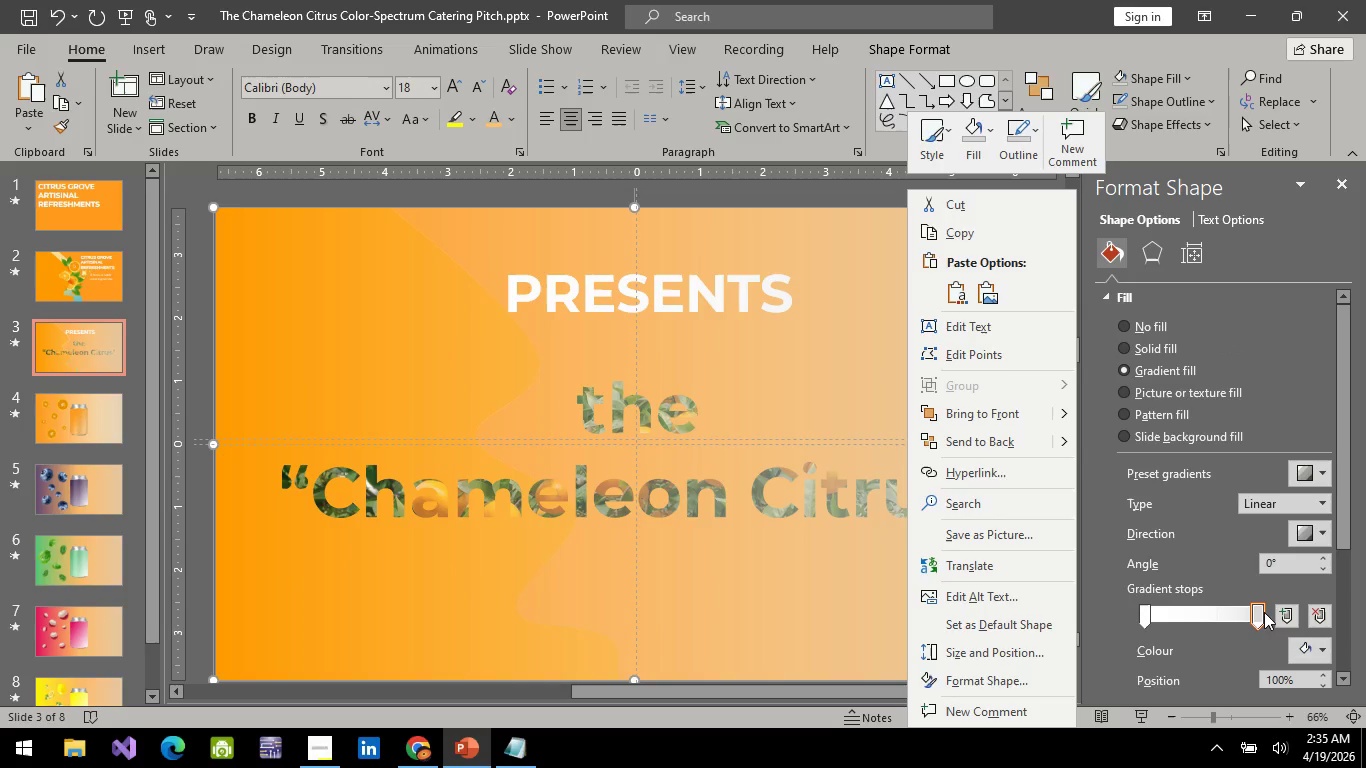 
left_click([1257, 612])
 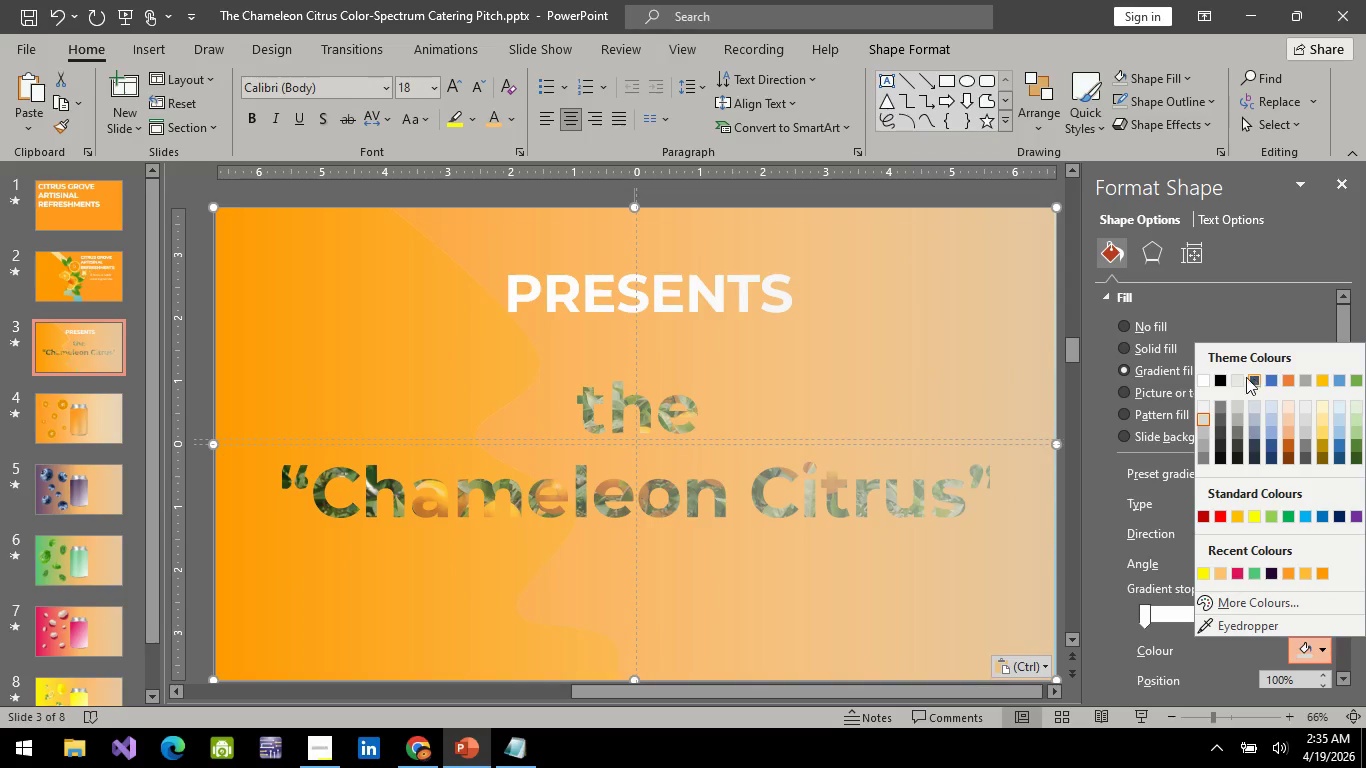 
left_click([1216, 382])
 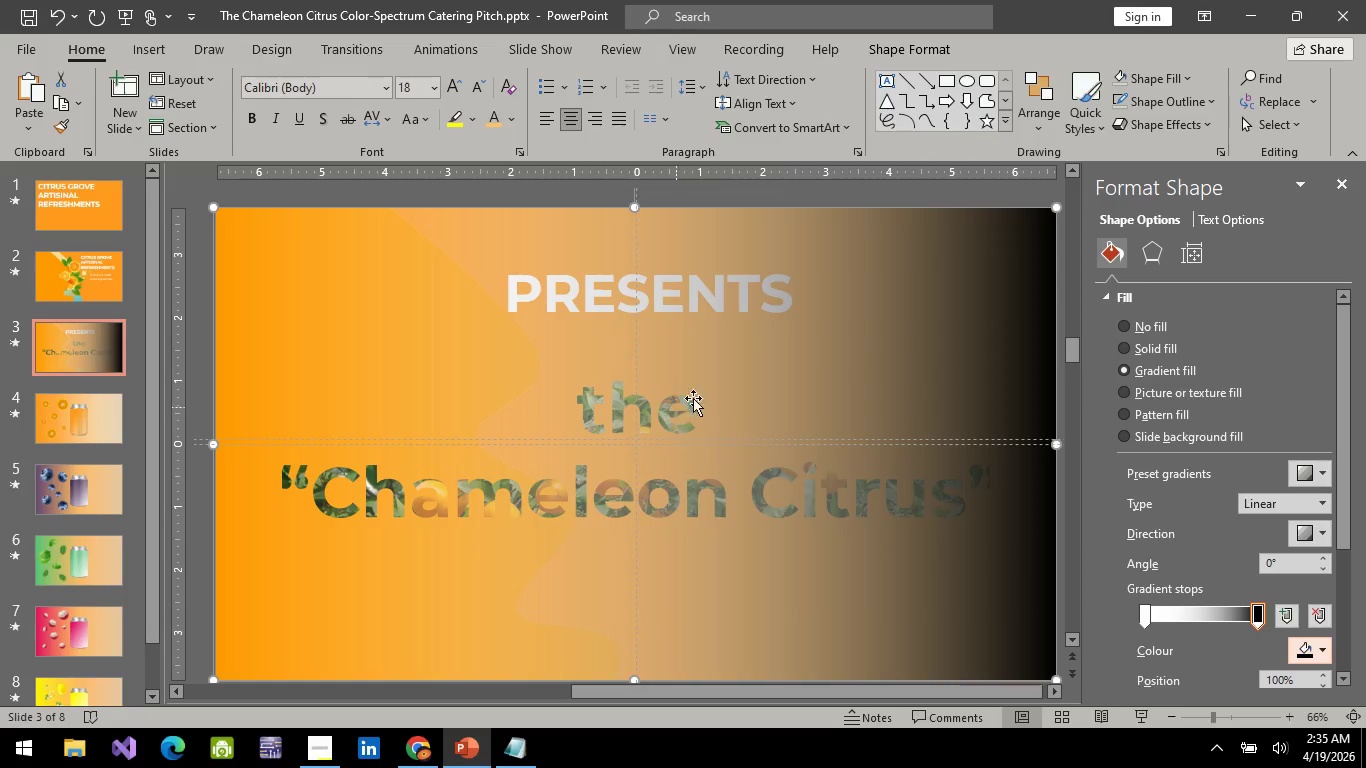 
right_click([888, 347])
 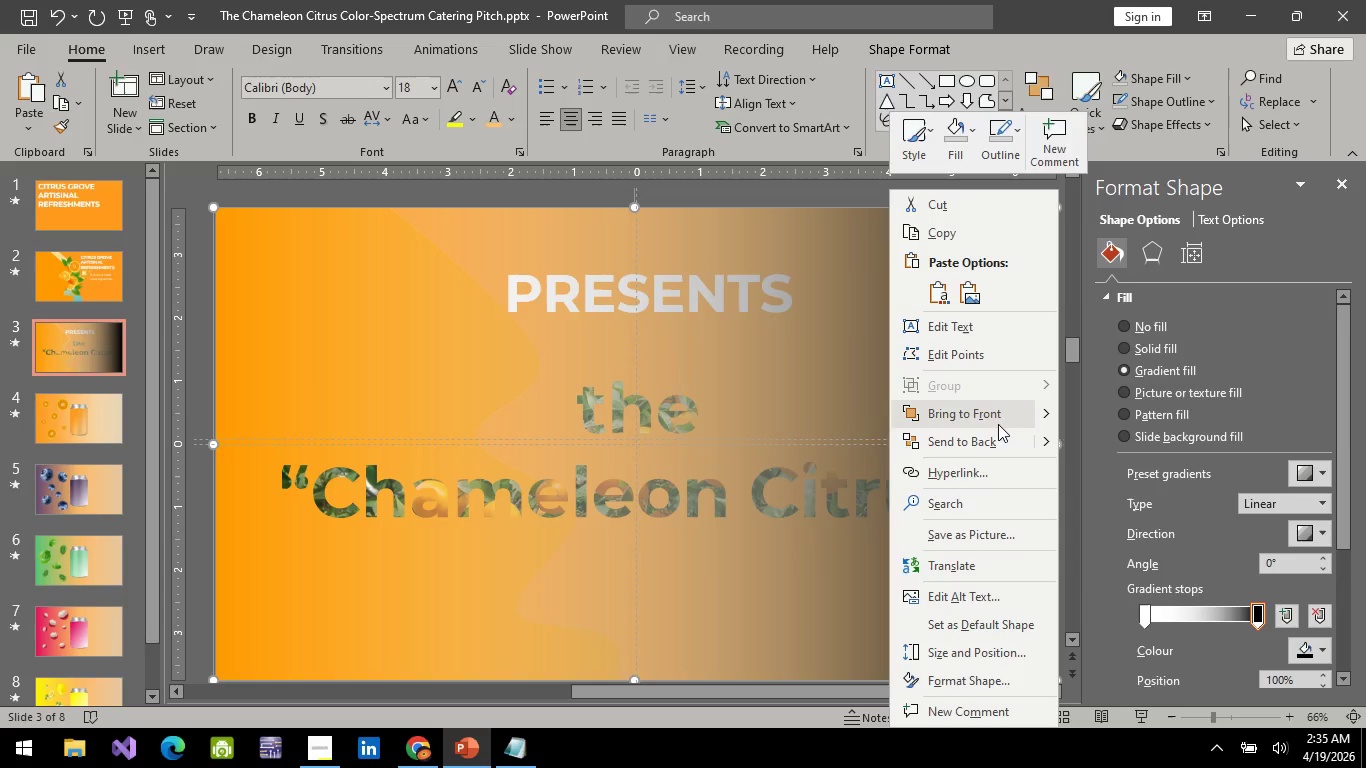 
left_click([975, 443])
 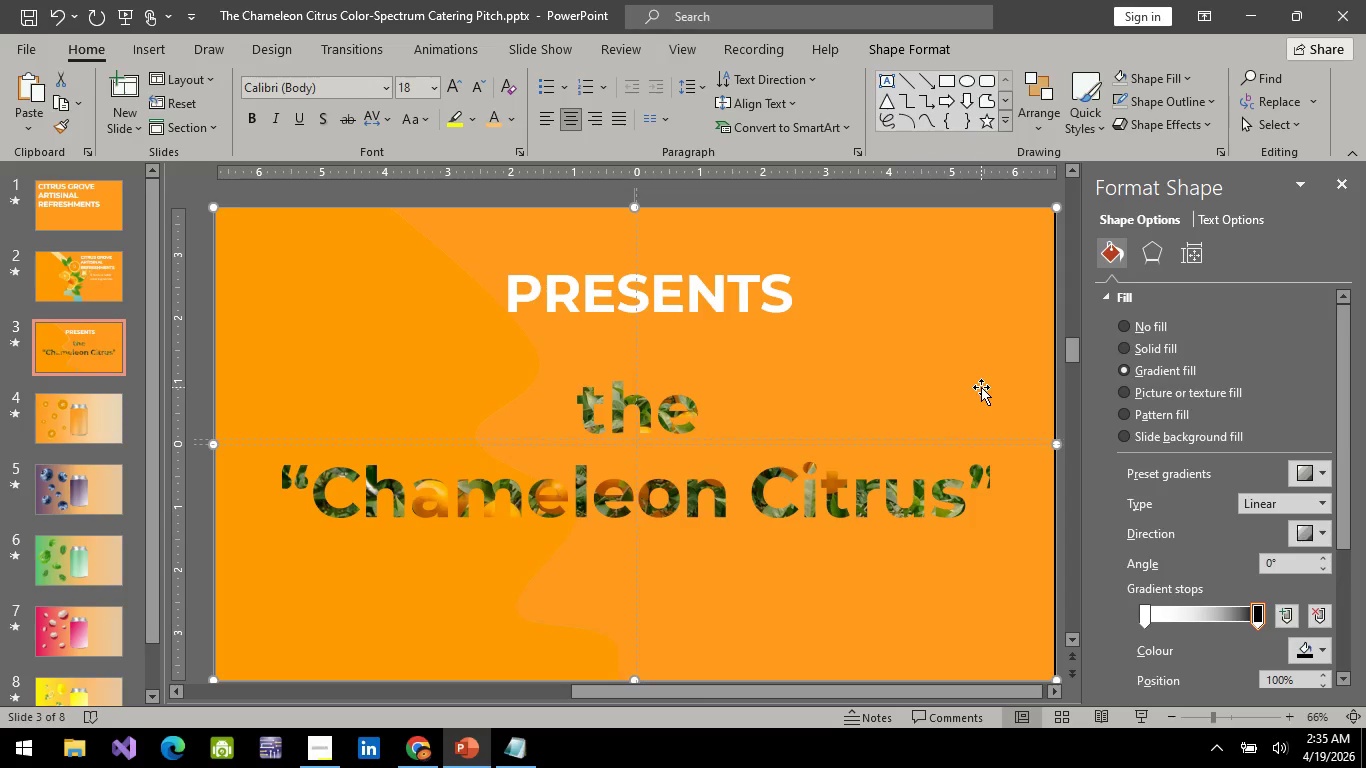 
key(Control+ControlLeft)
 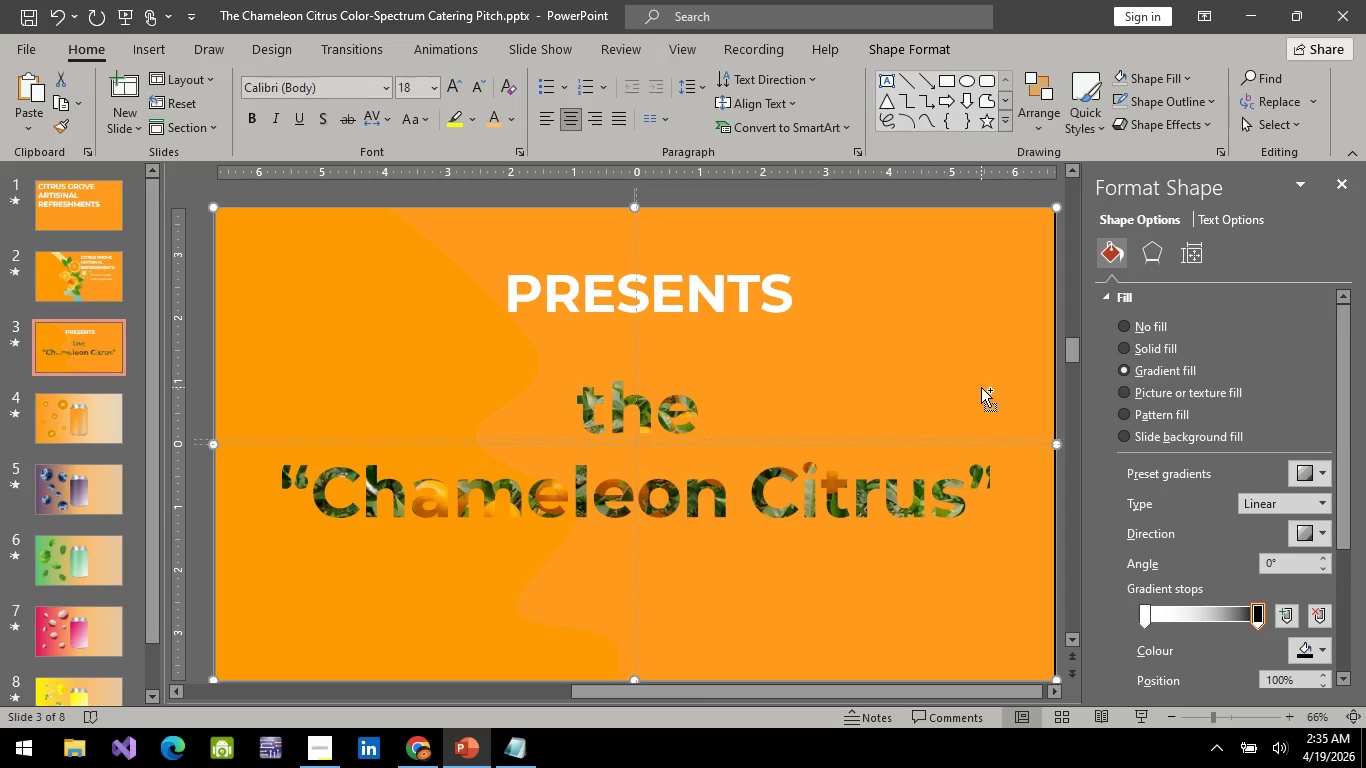 
hold_key(key=ControlLeft, duration=0.53)
 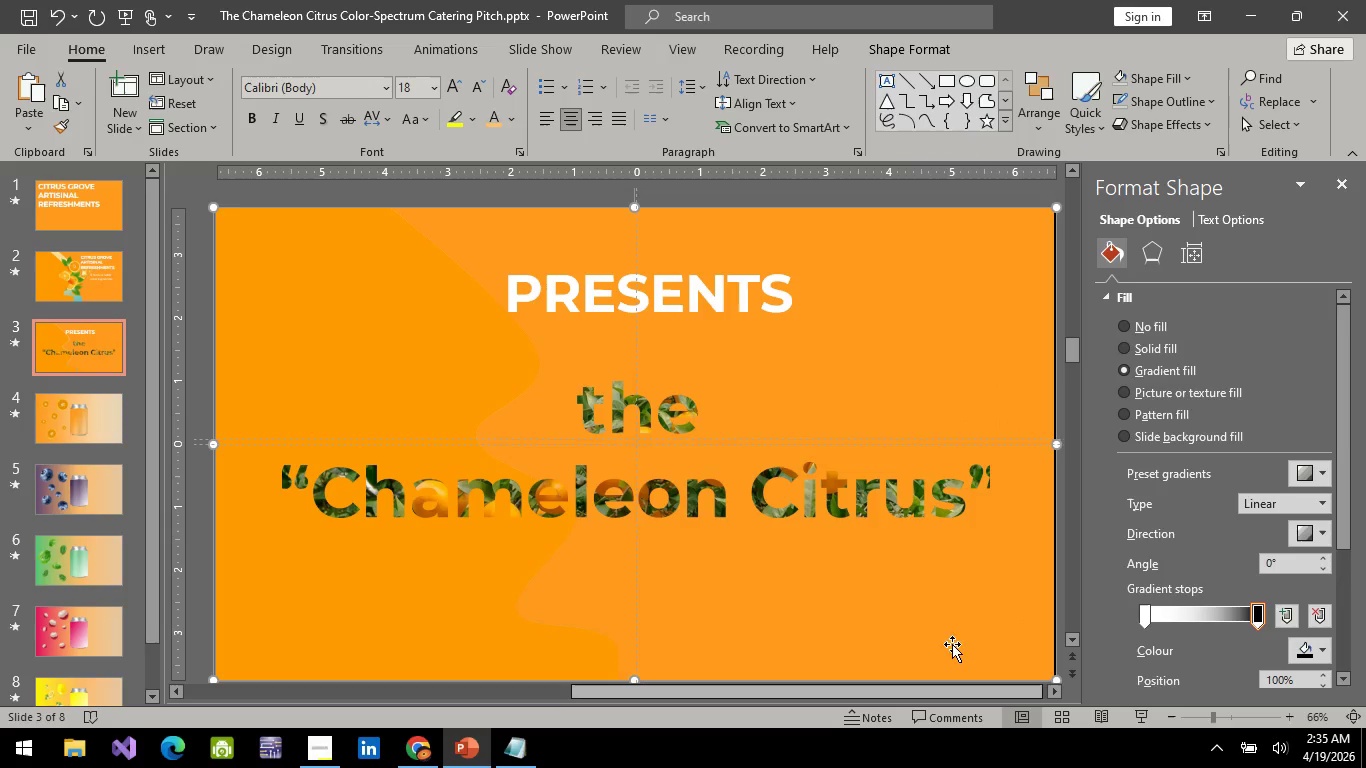 
hold_key(key=ControlLeft, duration=0.66)
scroll: coordinate [914, 513], scroll_direction: down, amount: 1.0
 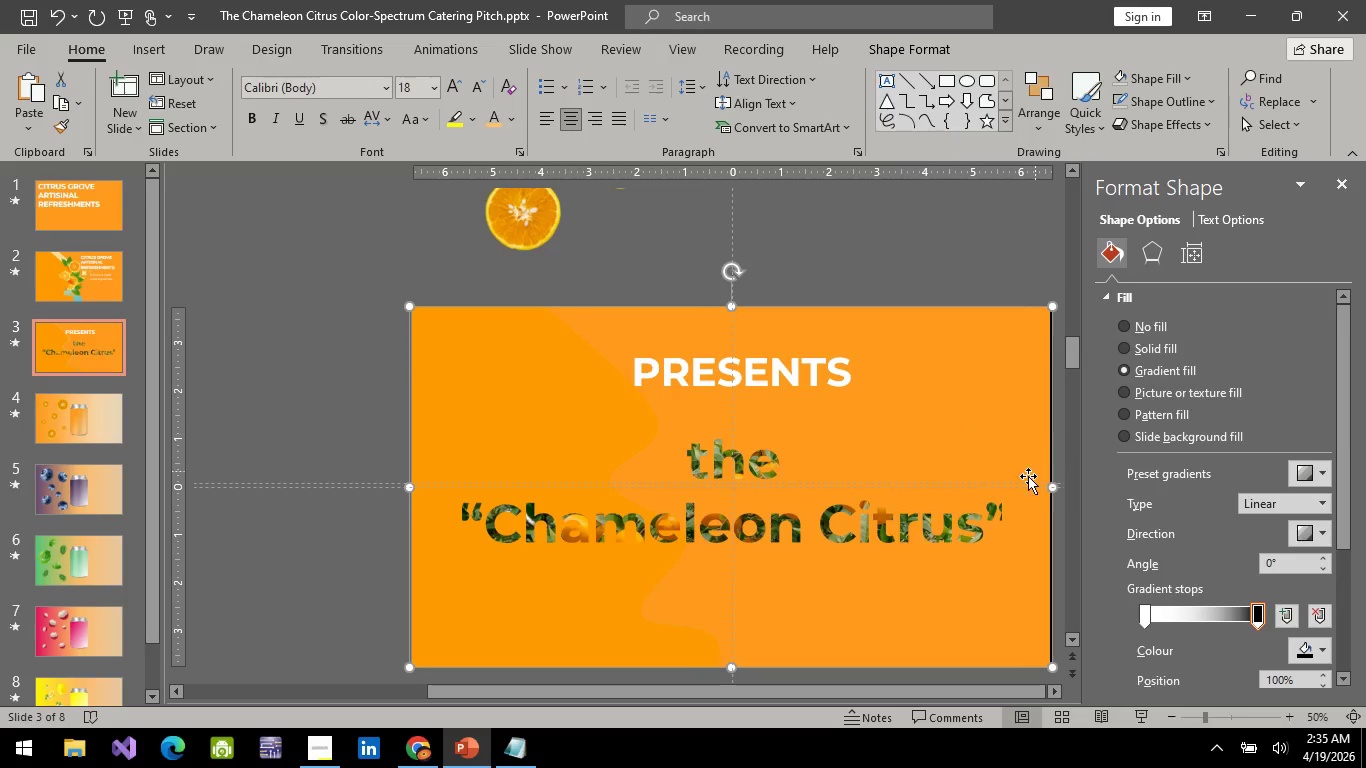 
left_click([1028, 477])
 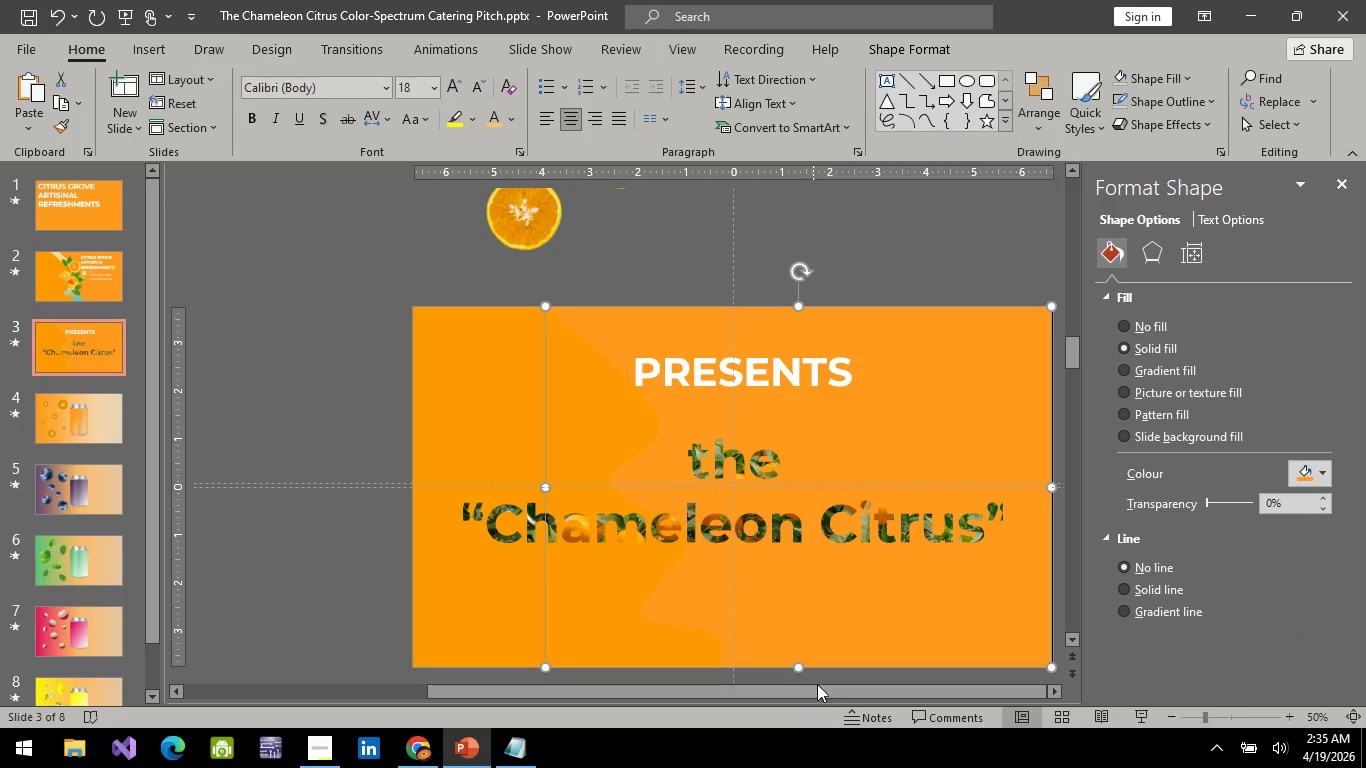 
key(ArrowRight)
 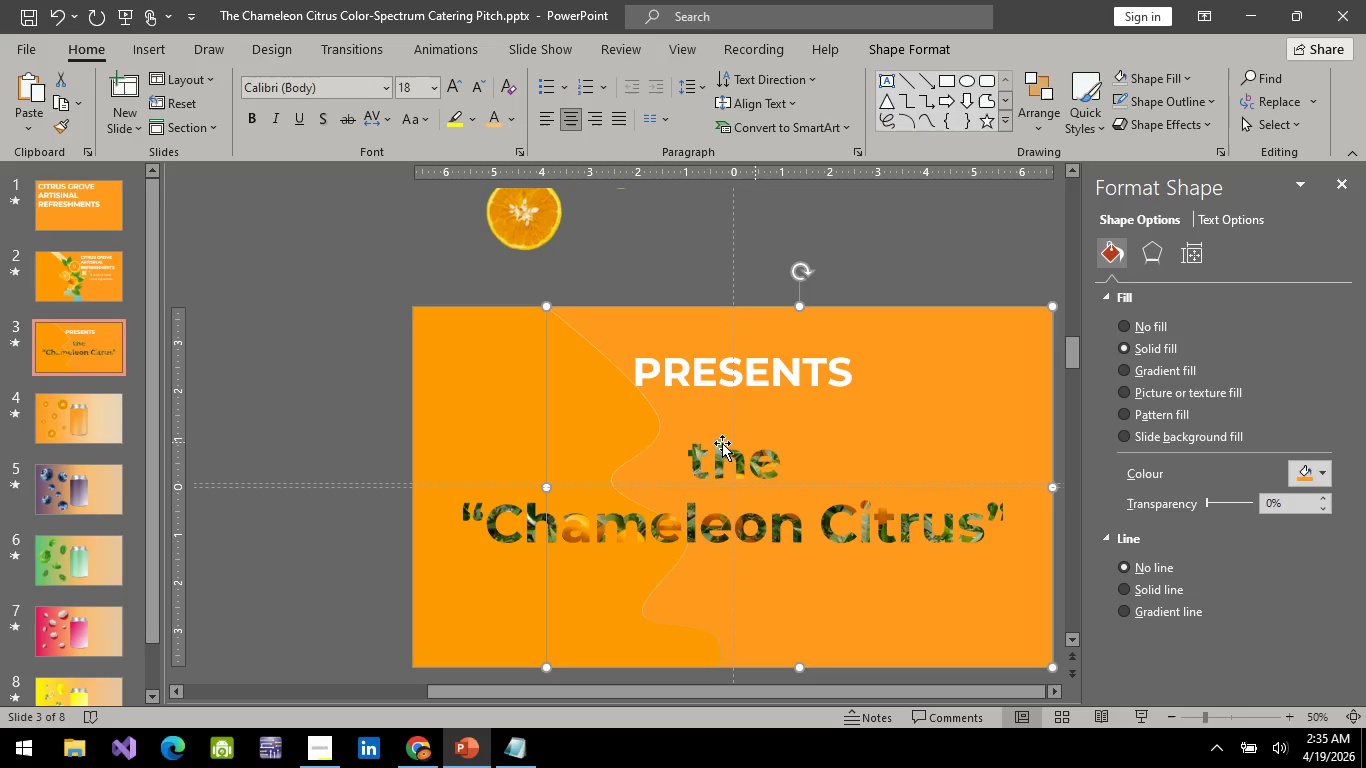 
left_click([583, 426])
 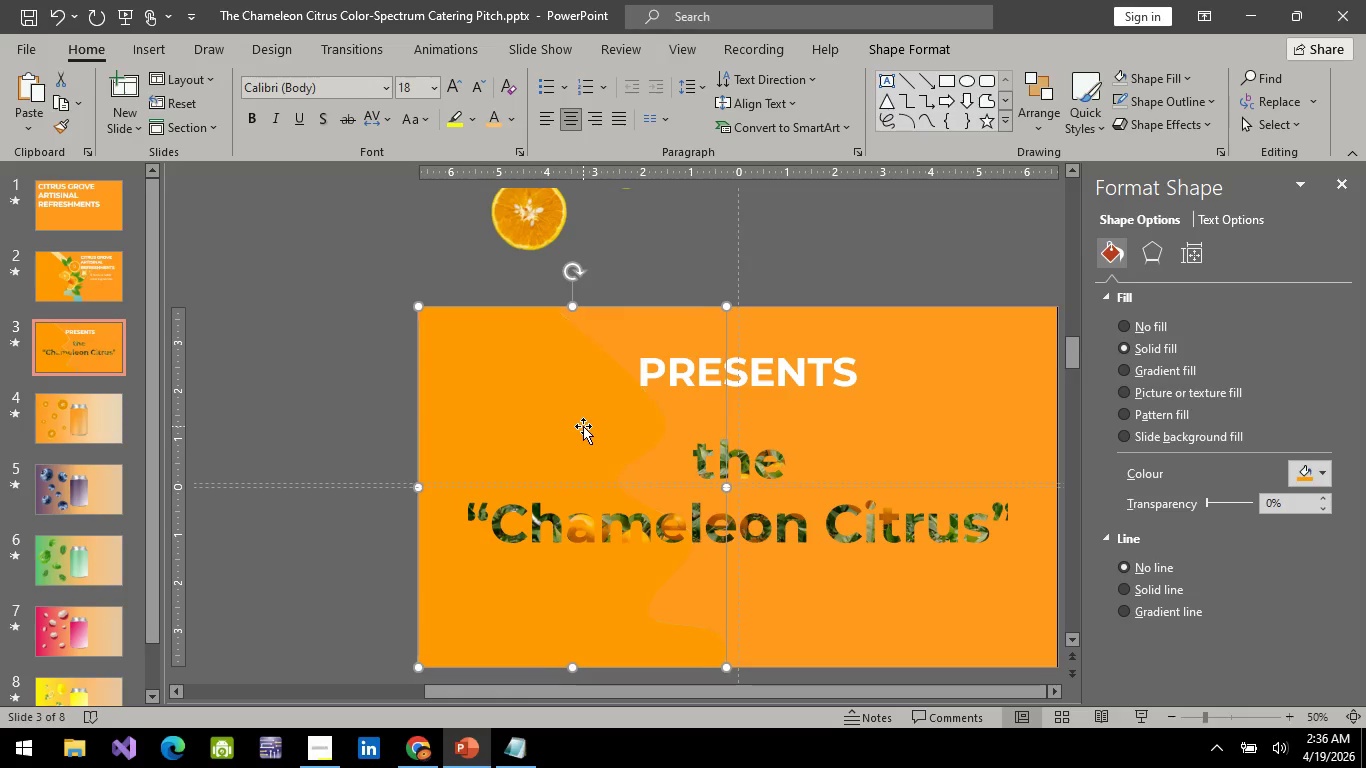 
key(ArrowRight)
 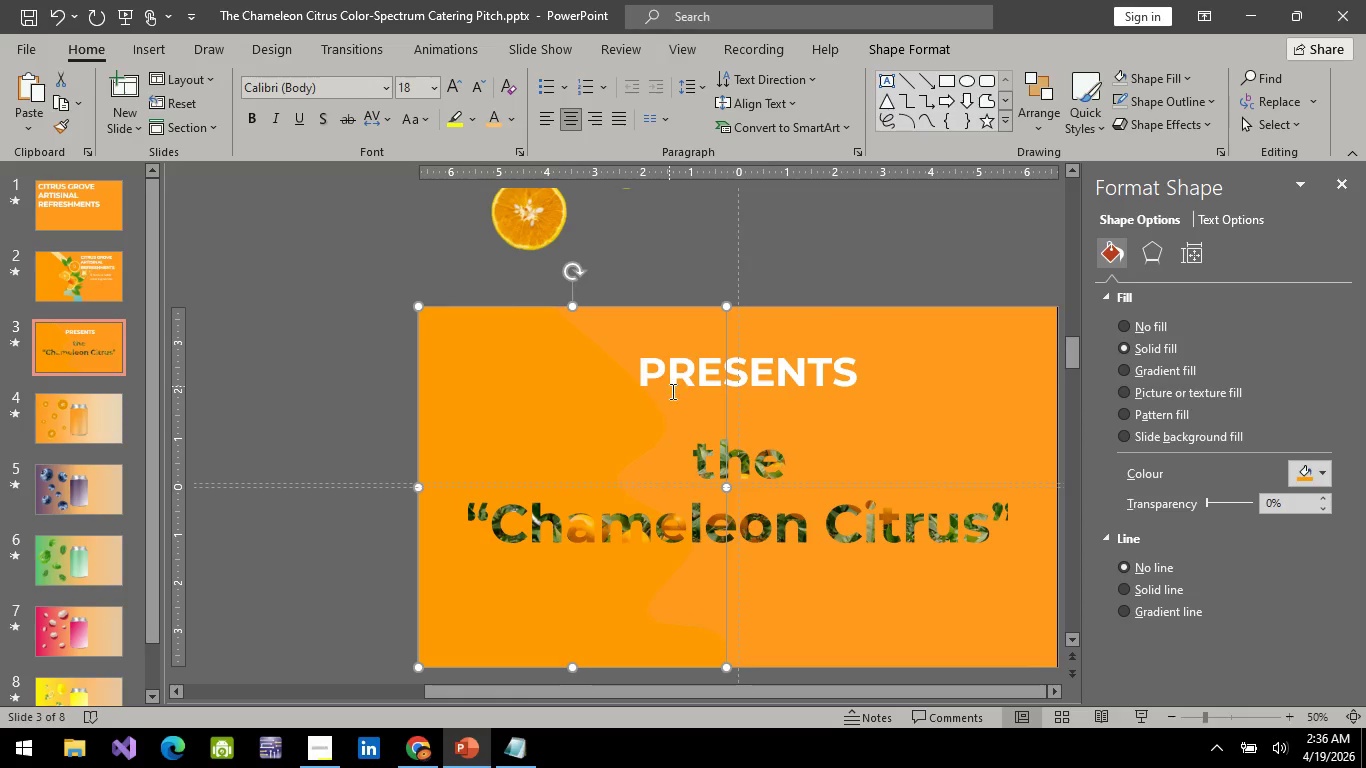 
left_click([224, 486])
 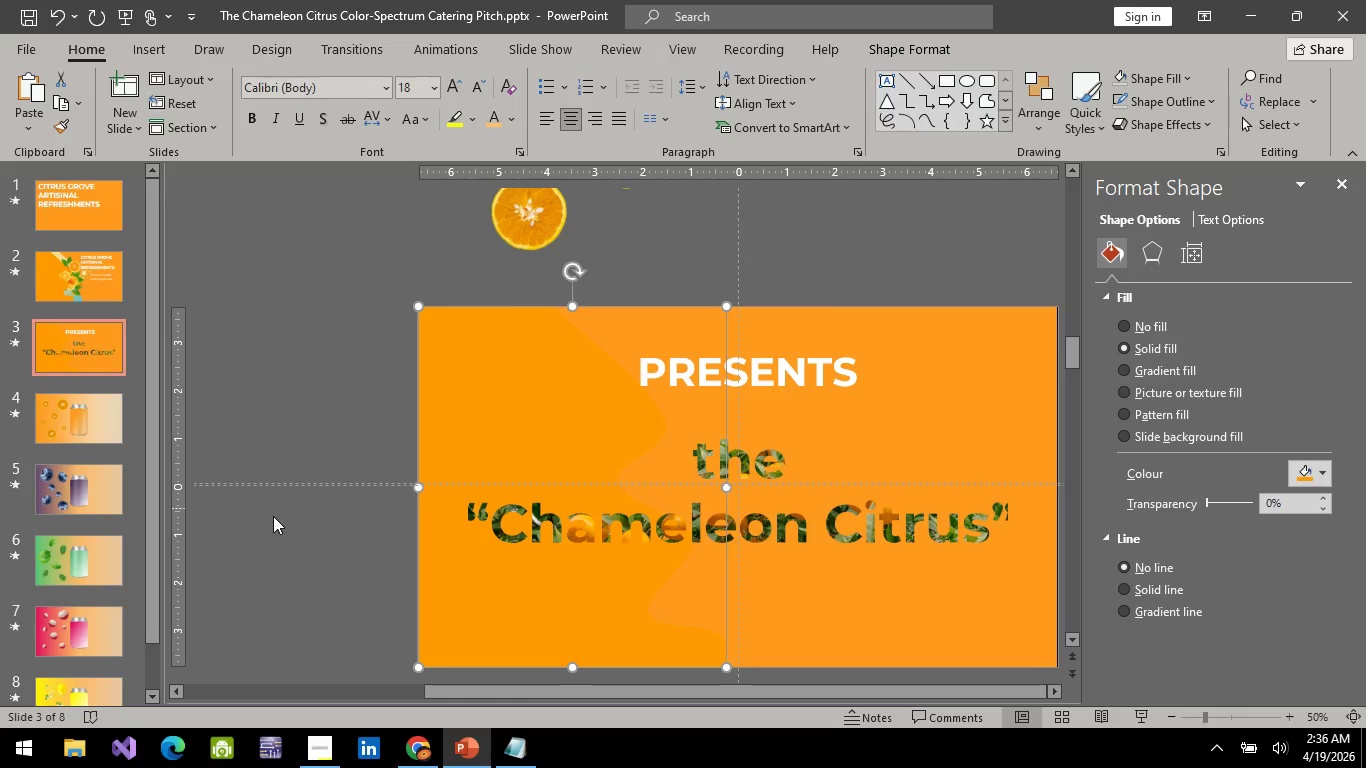 
left_click([293, 555])
 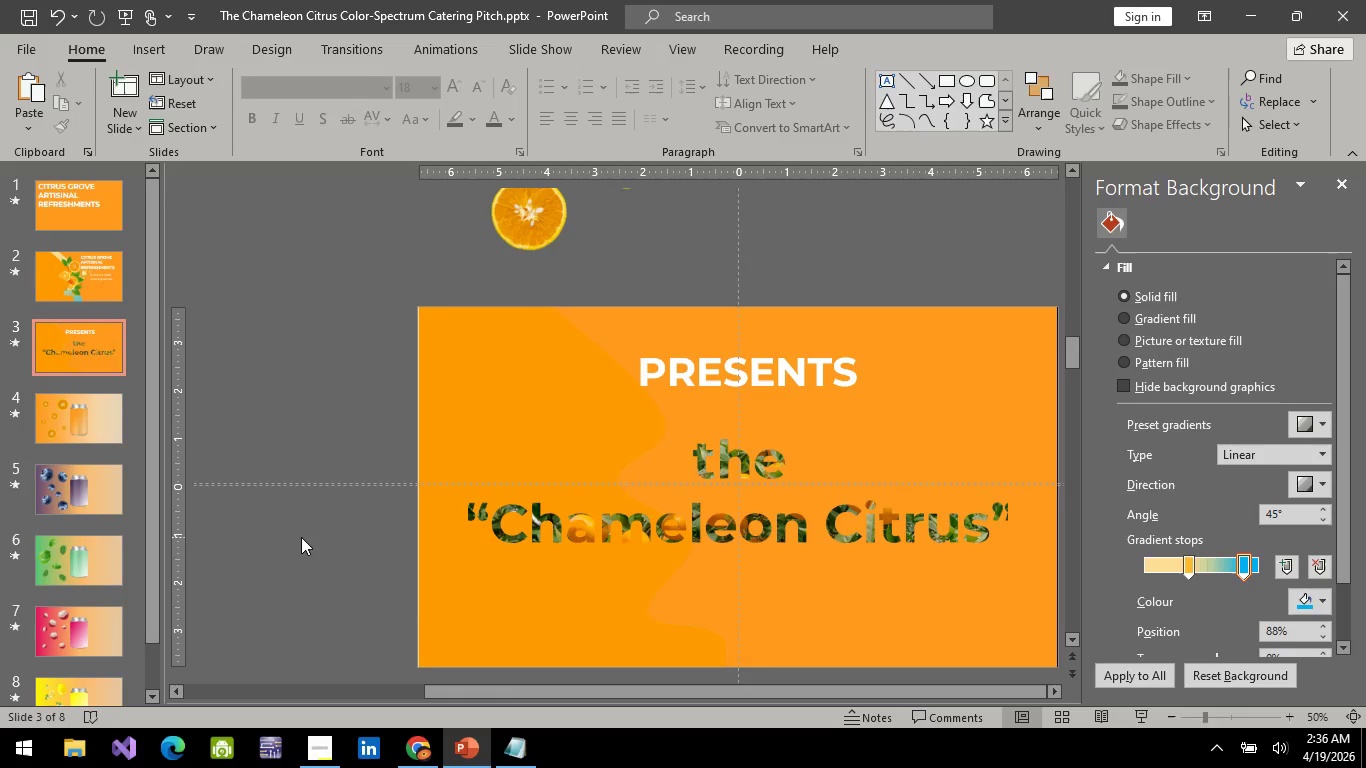 
key(Control+Z)
 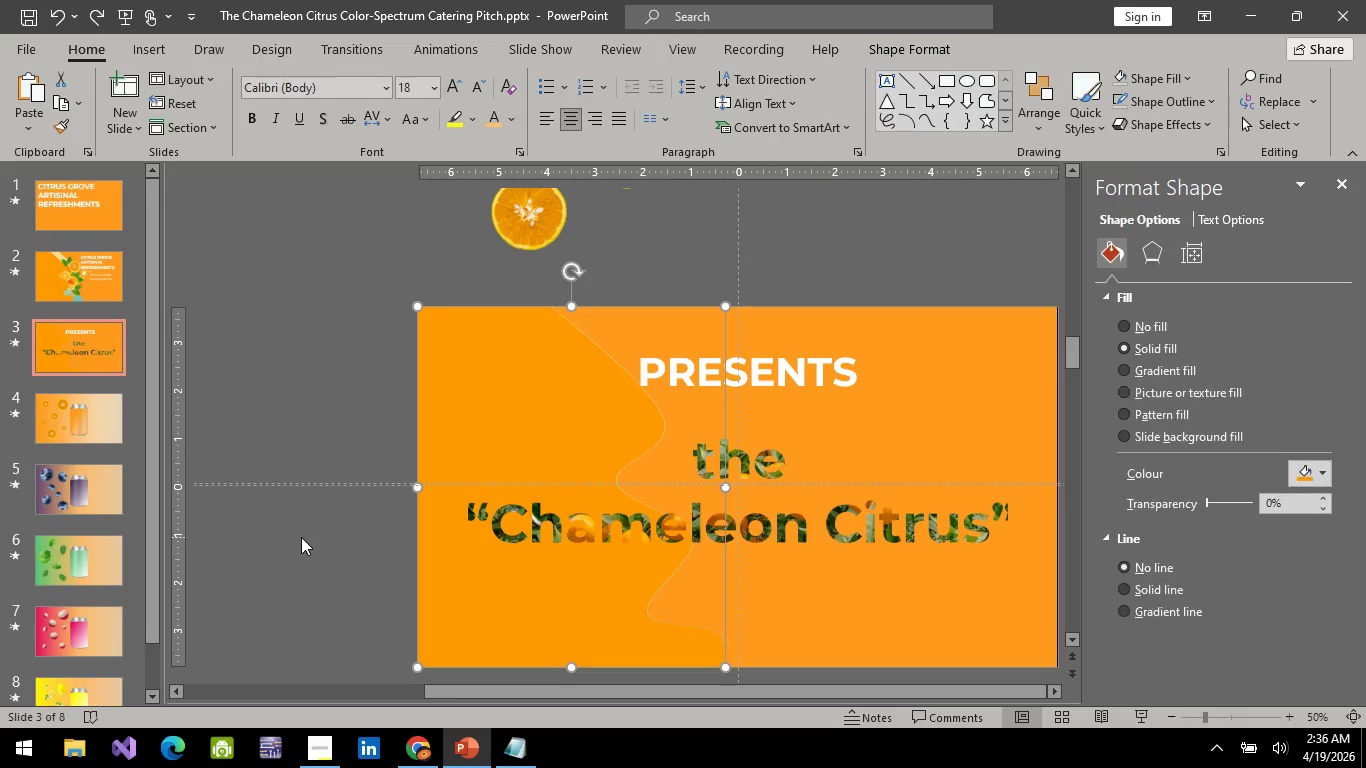 
key(Control+Z)
 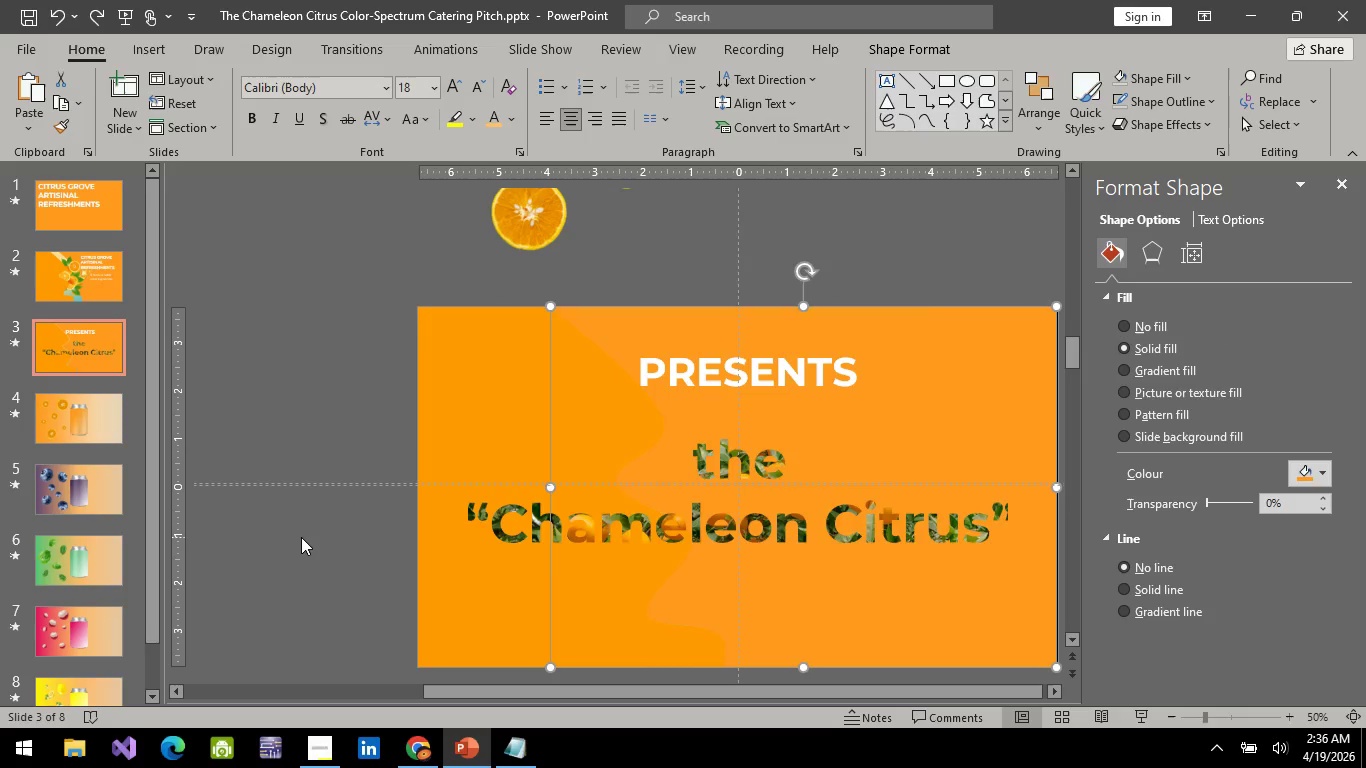 
key(Control+Z)
 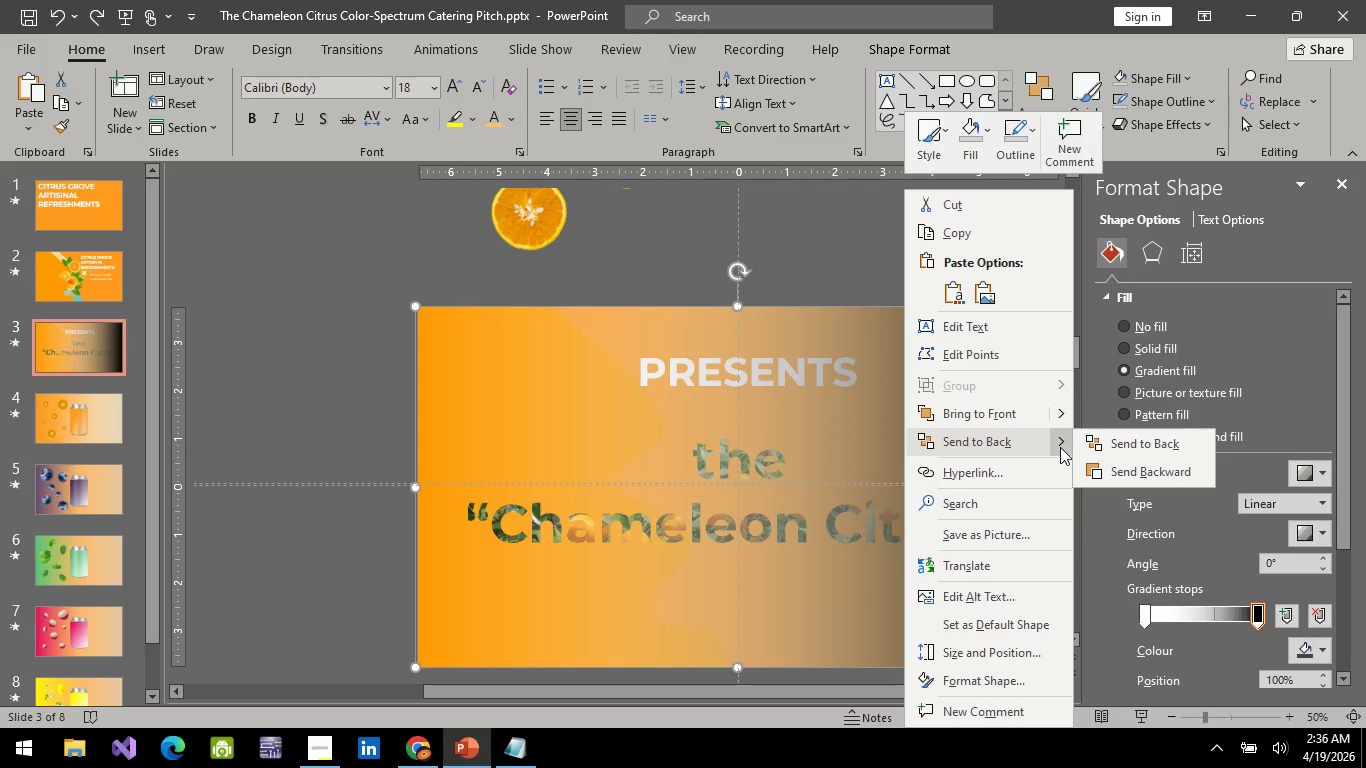 
left_click([1137, 476])
 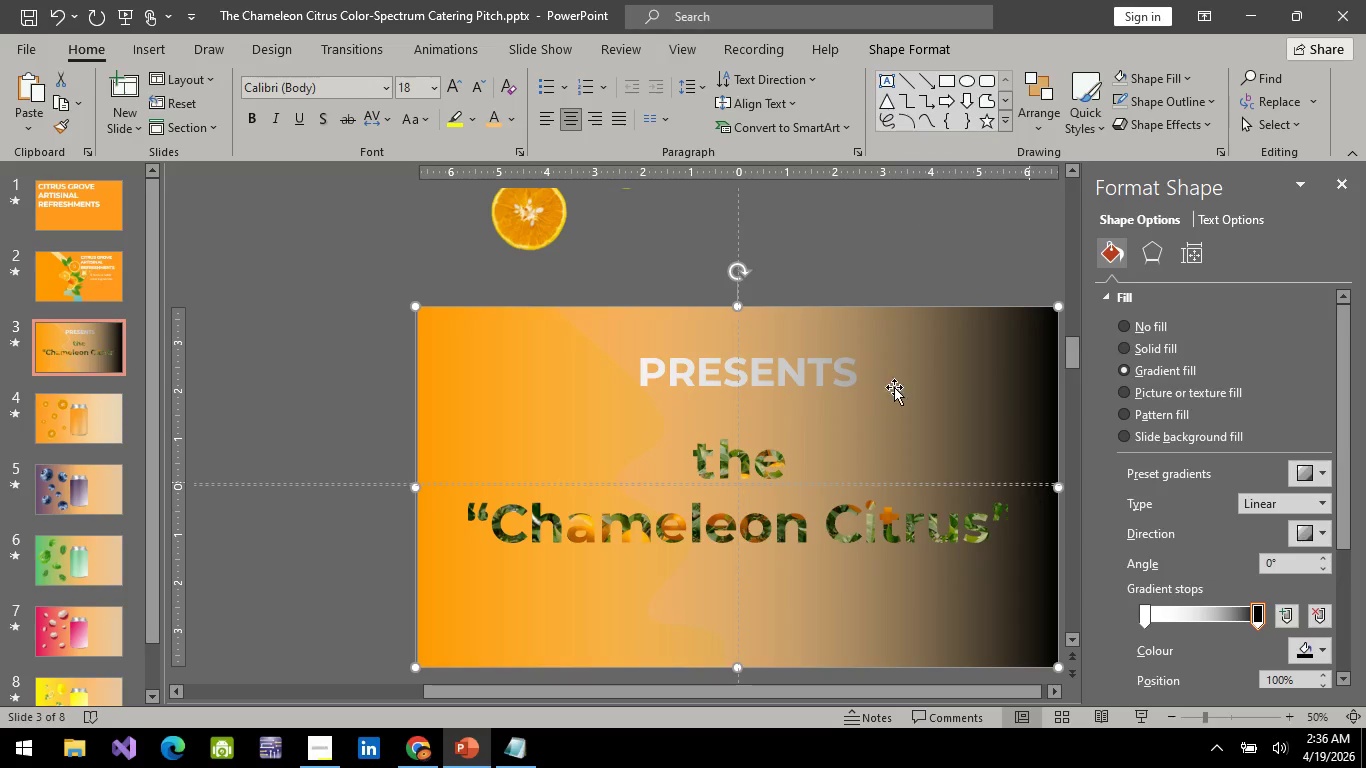 
wait(5.57)
 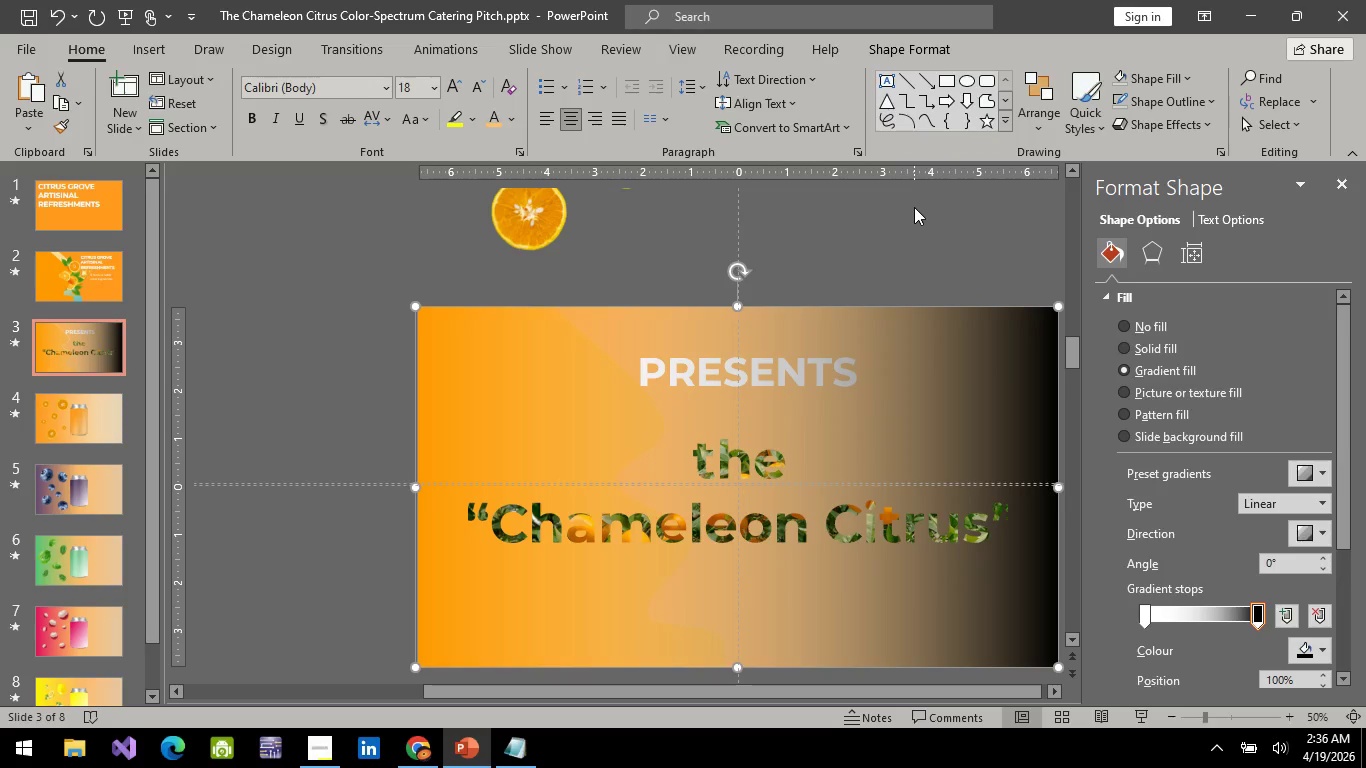 
mouse_move([1322, 653])
 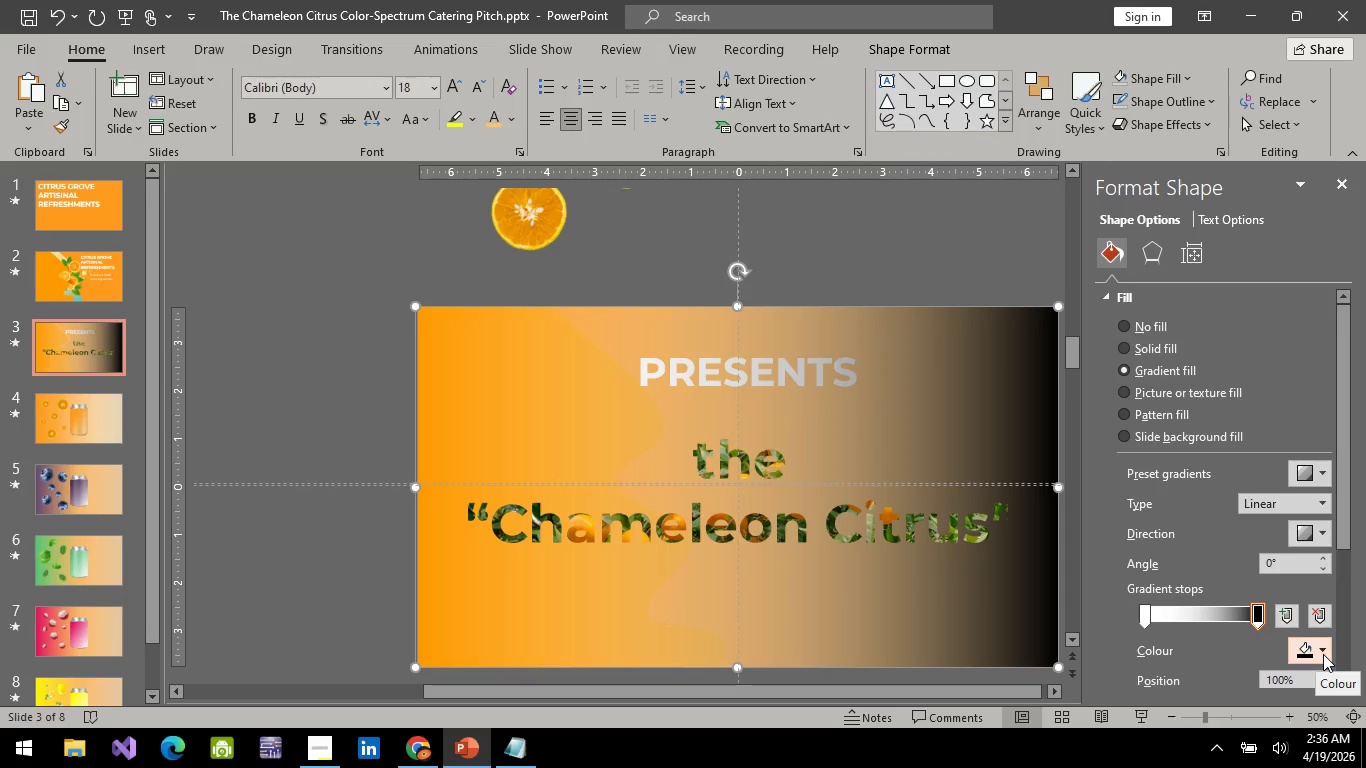 
left_click([1323, 654])
 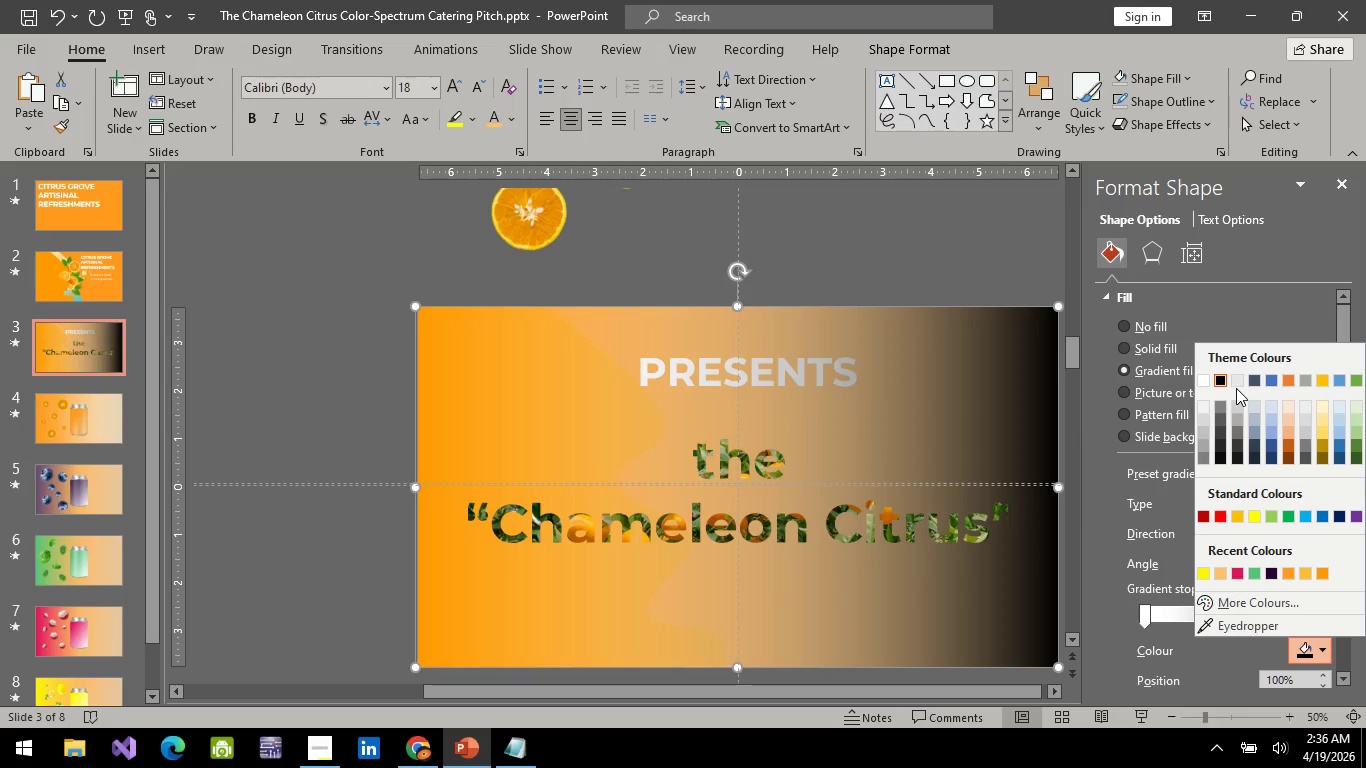 
left_click([1225, 382])
 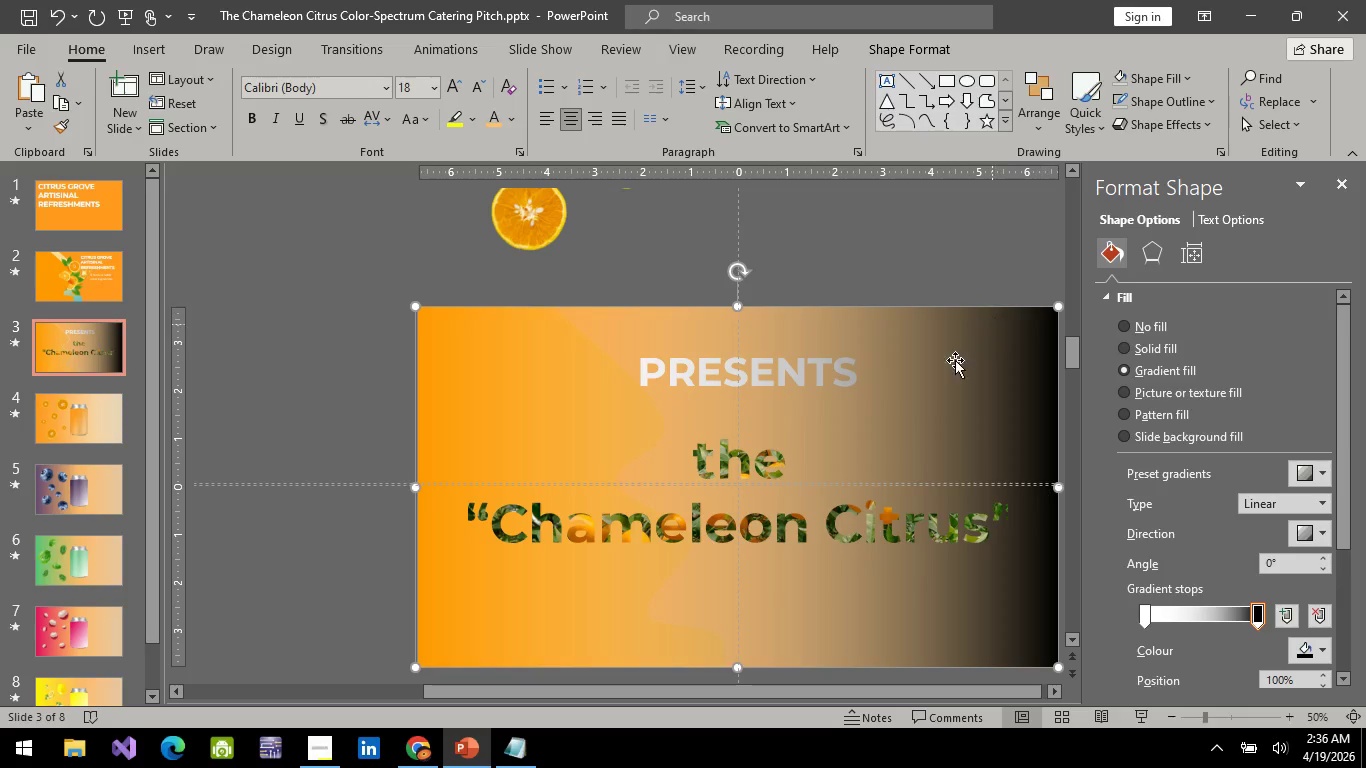 
hold_key(key=ControlLeft, duration=0.52)
scroll: coordinate [913, 518], scroll_direction: down, amount: 2.0
 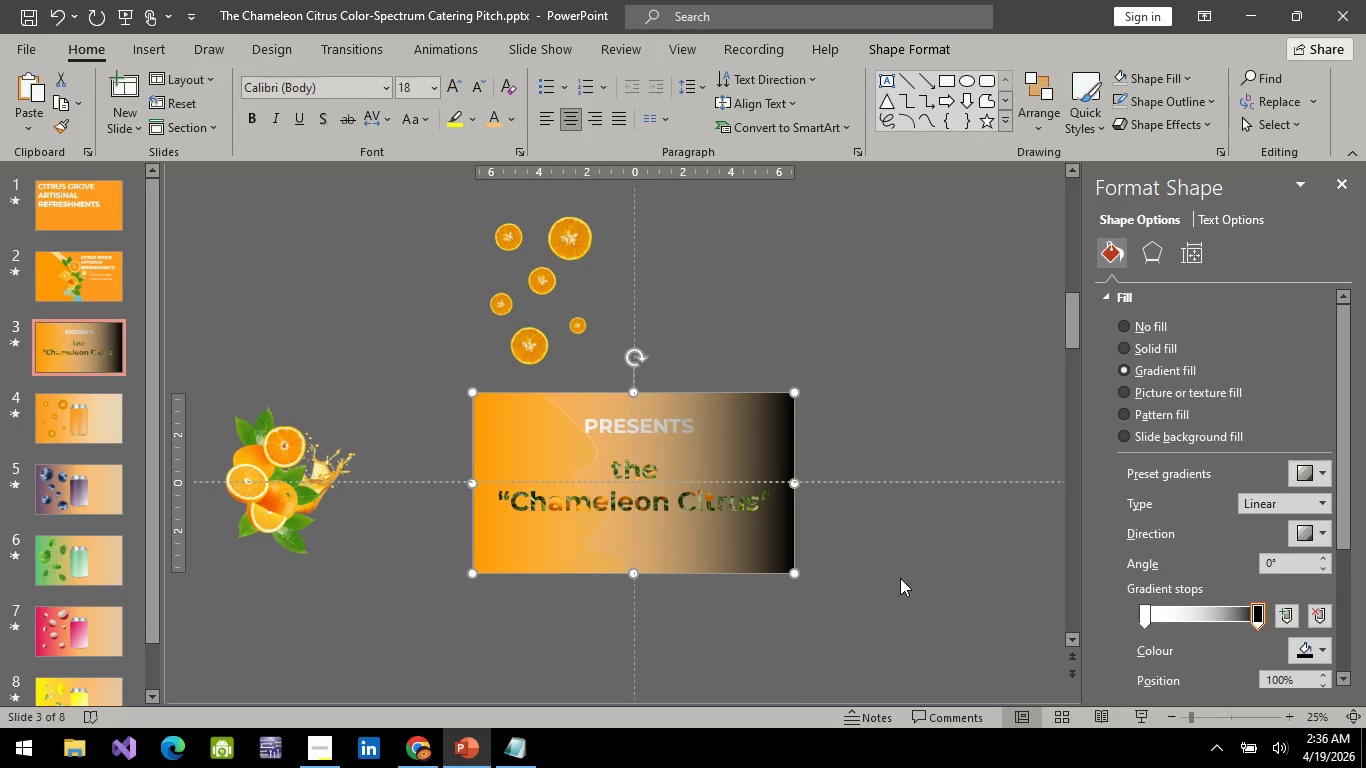 
hold_key(key=ControlLeft, duration=1.0)
scroll: coordinate [743, 555], scroll_direction: up, amount: 1.0
 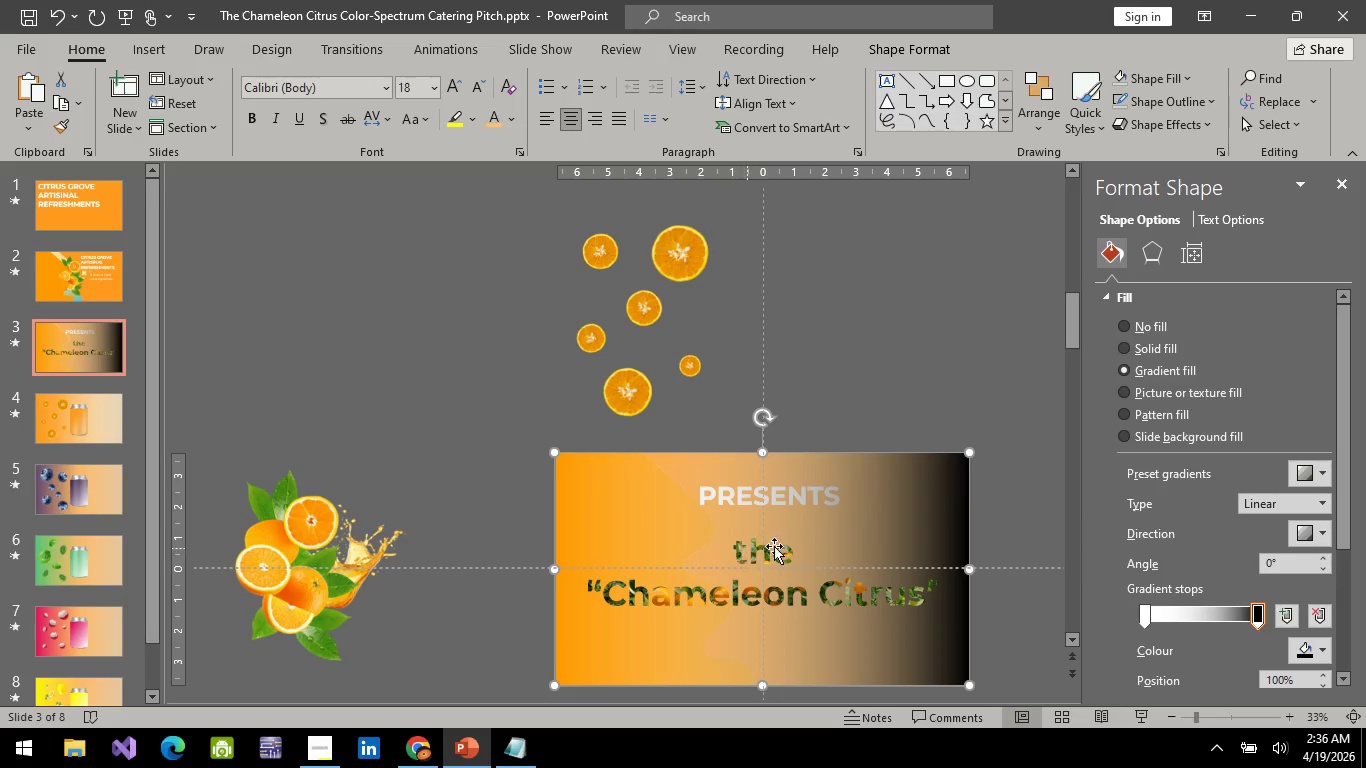 
hold_key(key=ControlLeft, duration=0.86)
scroll: coordinate [837, 602], scroll_direction: up, amount: 1.0
 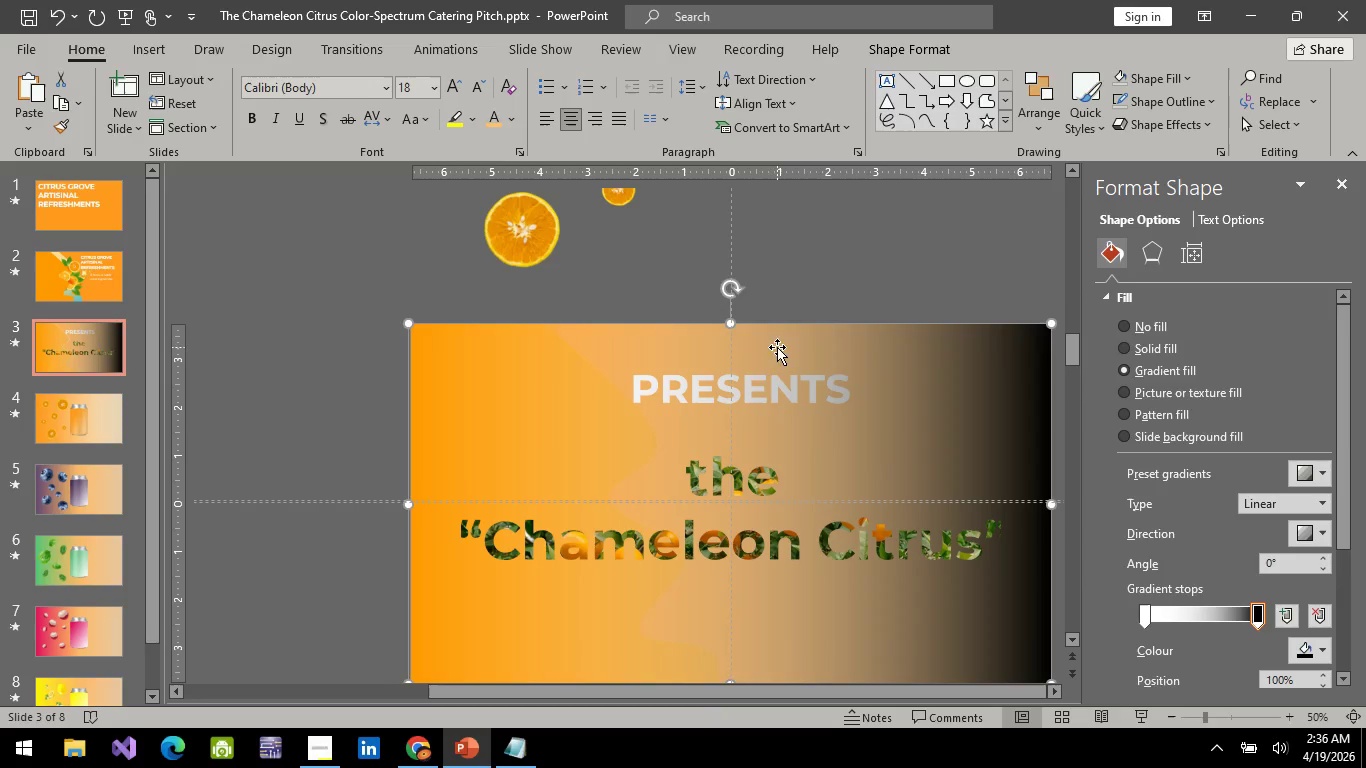 
left_click([727, 410])
 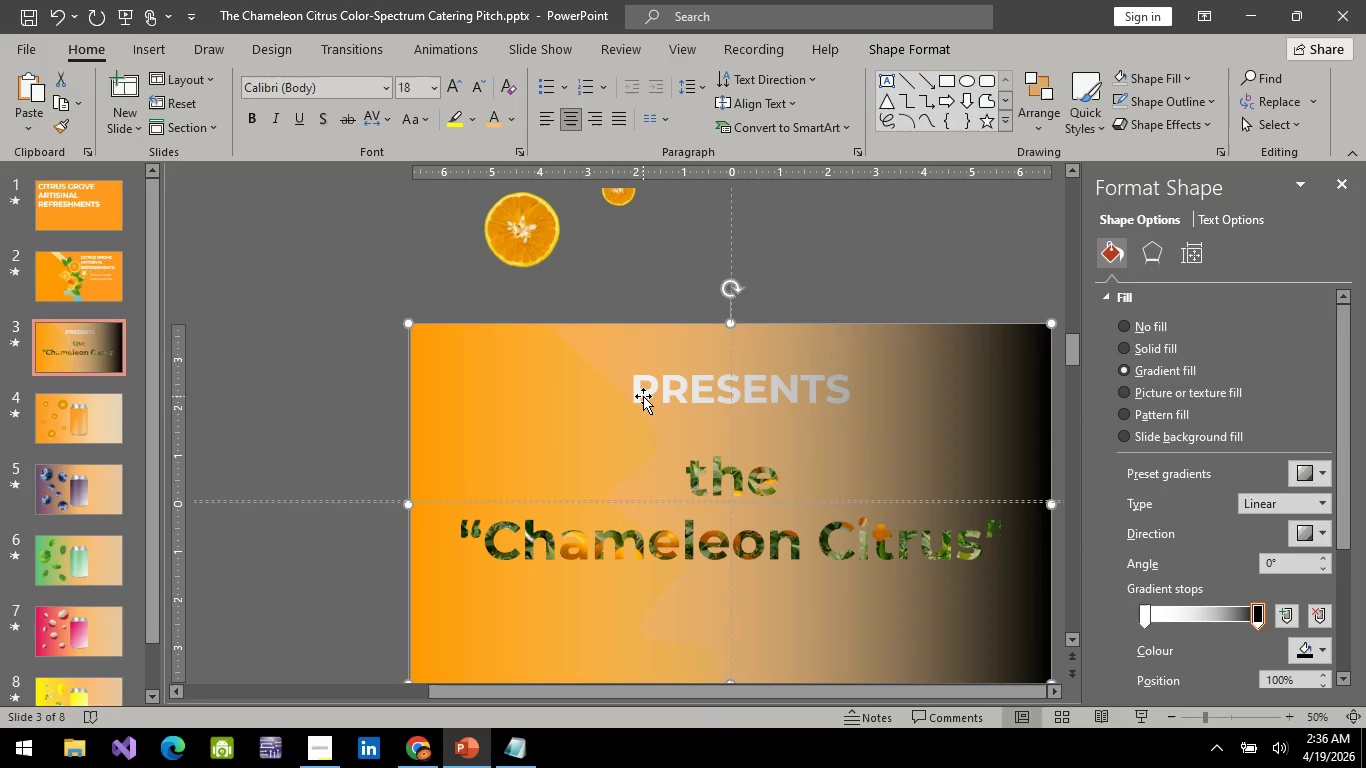 
left_click([643, 396])
 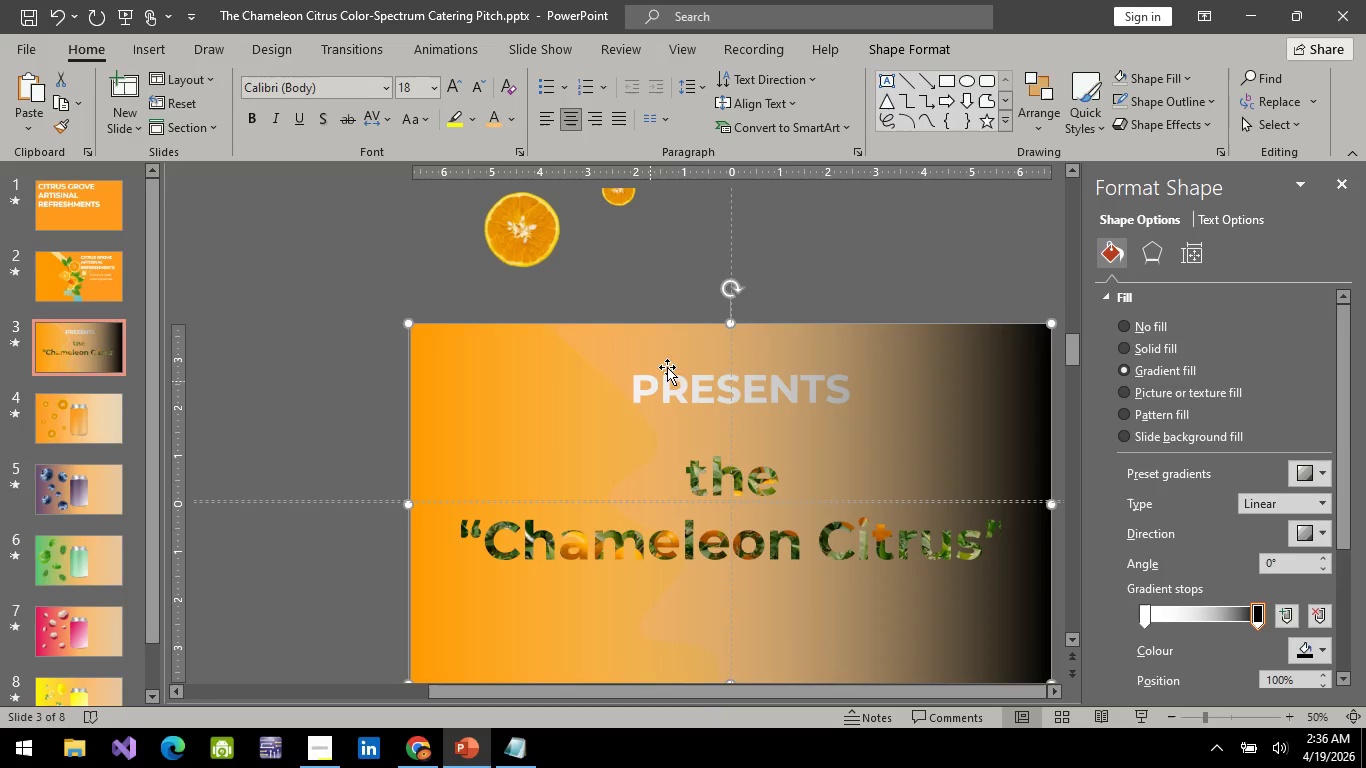 
right_click([850, 350])
 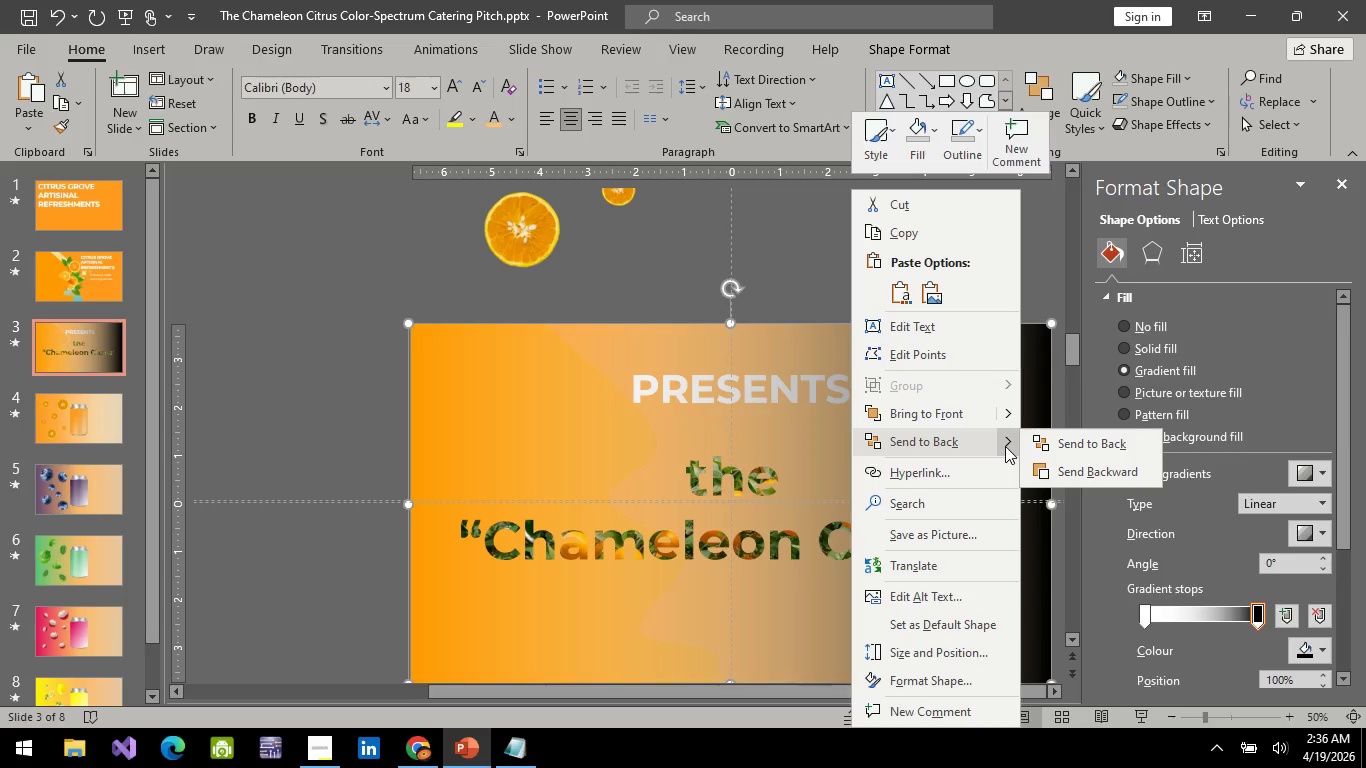 
left_click([1099, 477])
 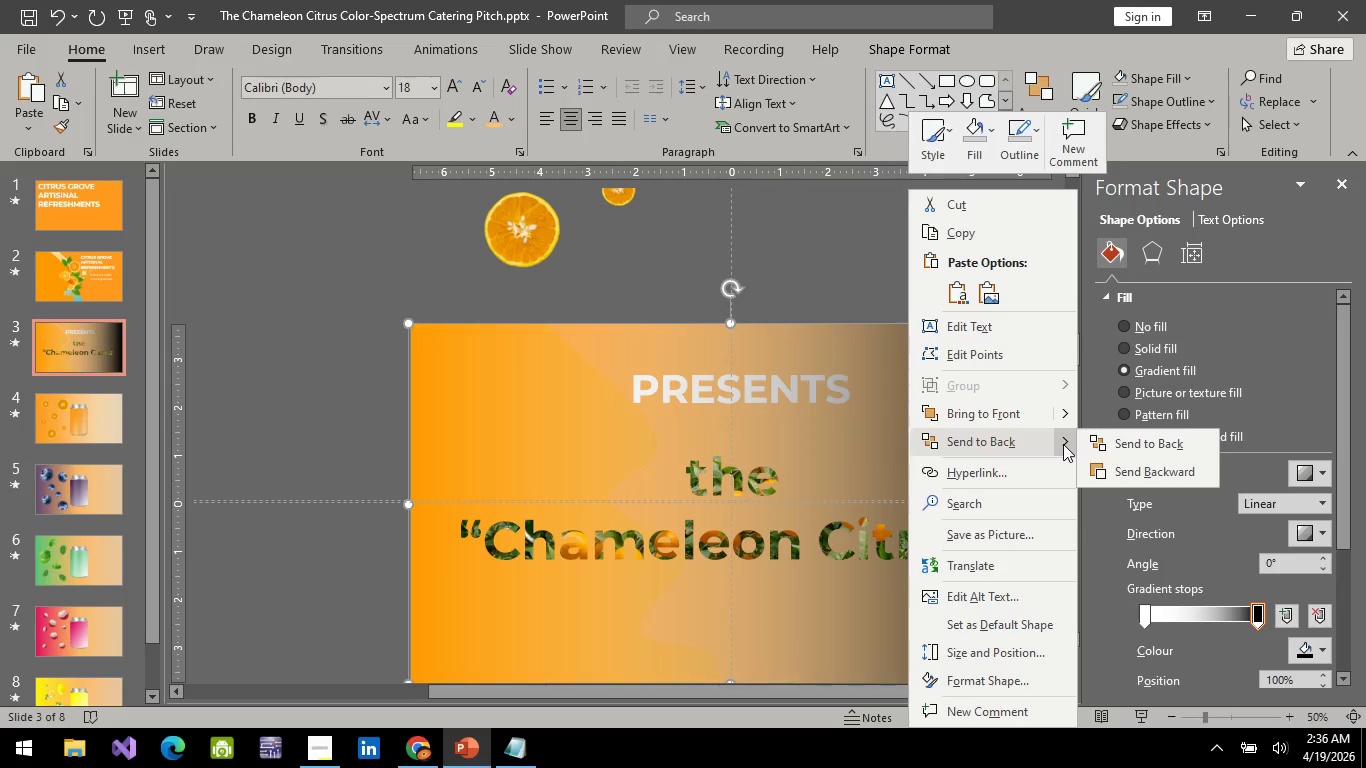 
left_click([1159, 448])
 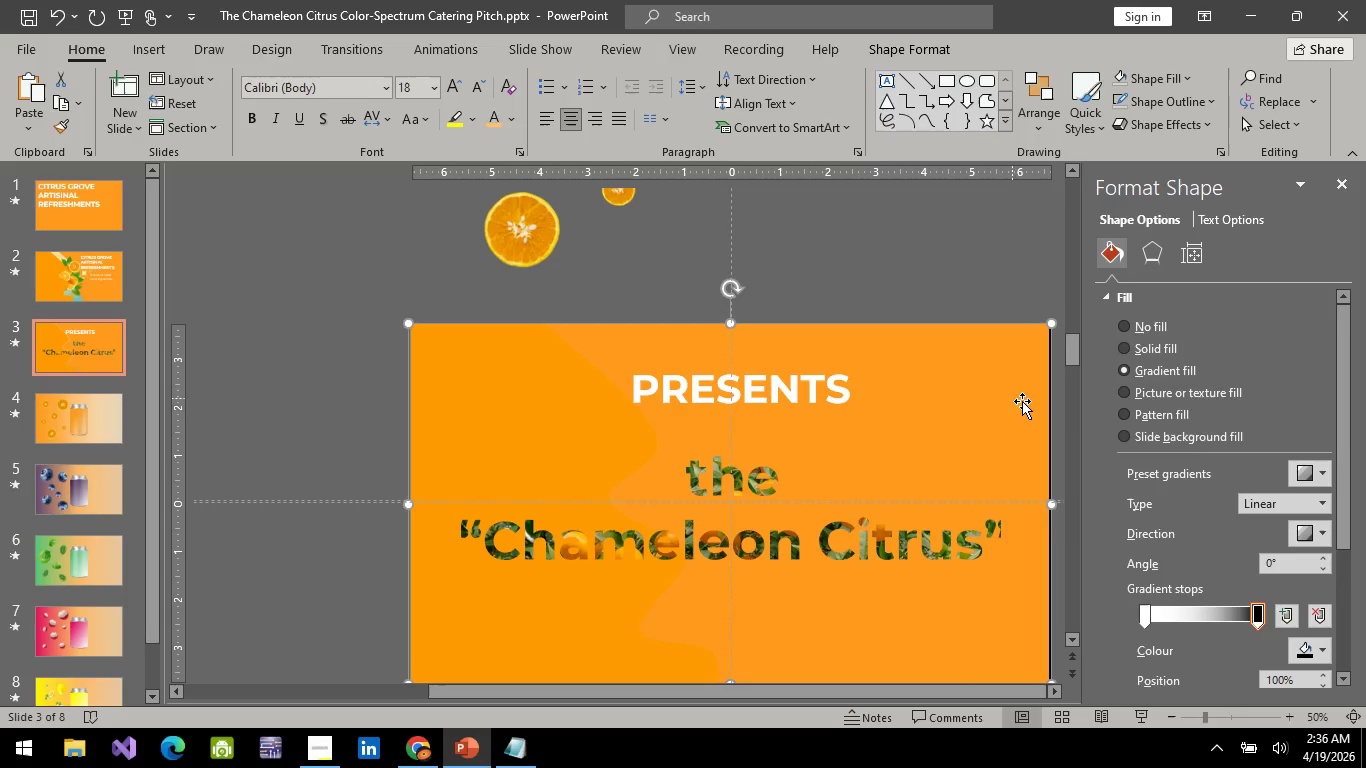 
left_click([1024, 402])
 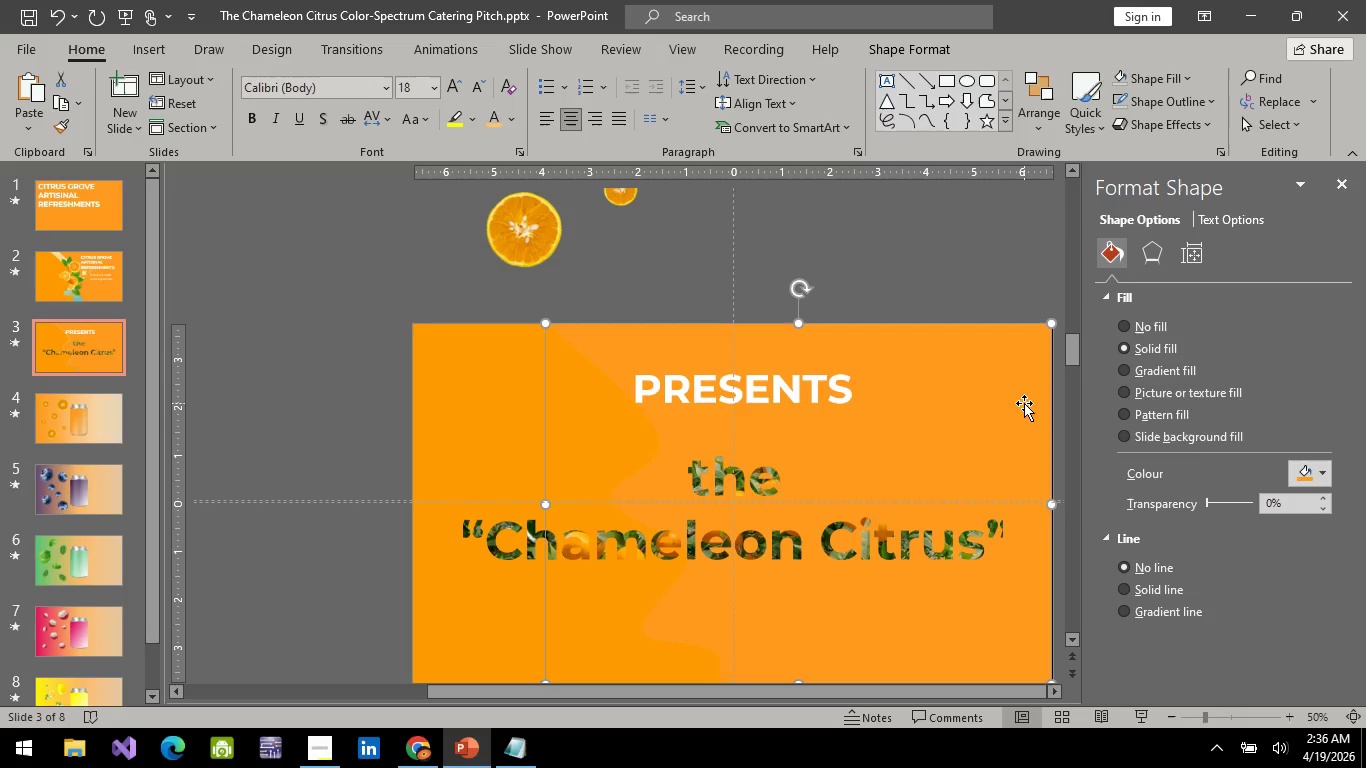 
right_click([1024, 403])
 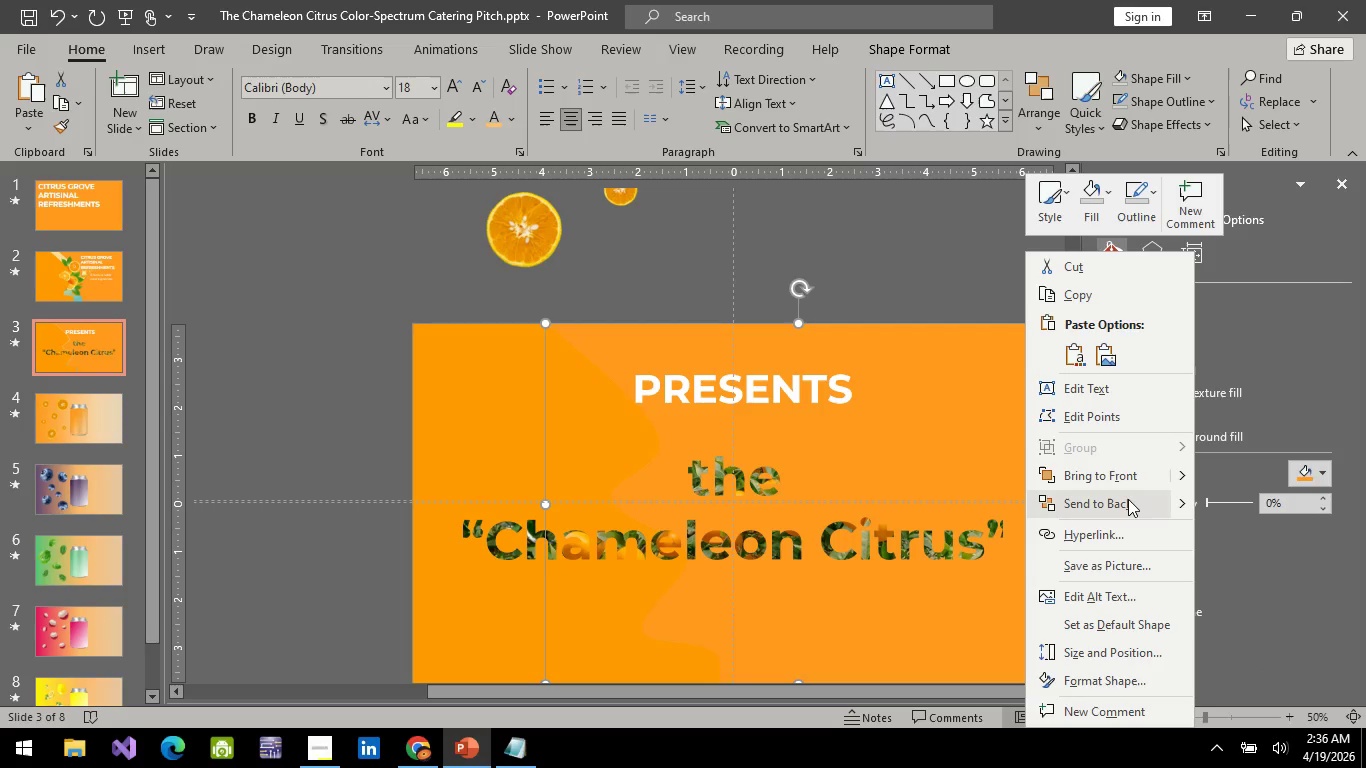 
left_click([1128, 499])
 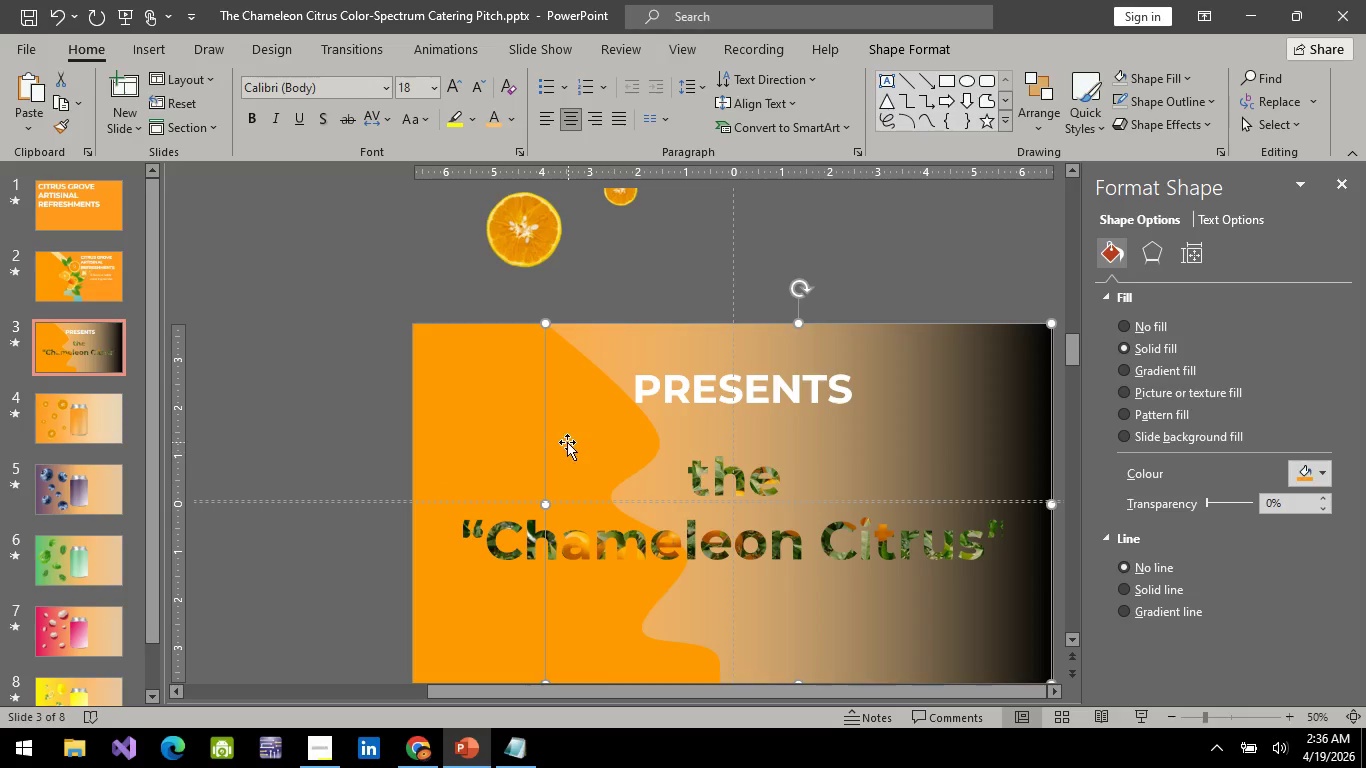 
left_click([560, 440])
 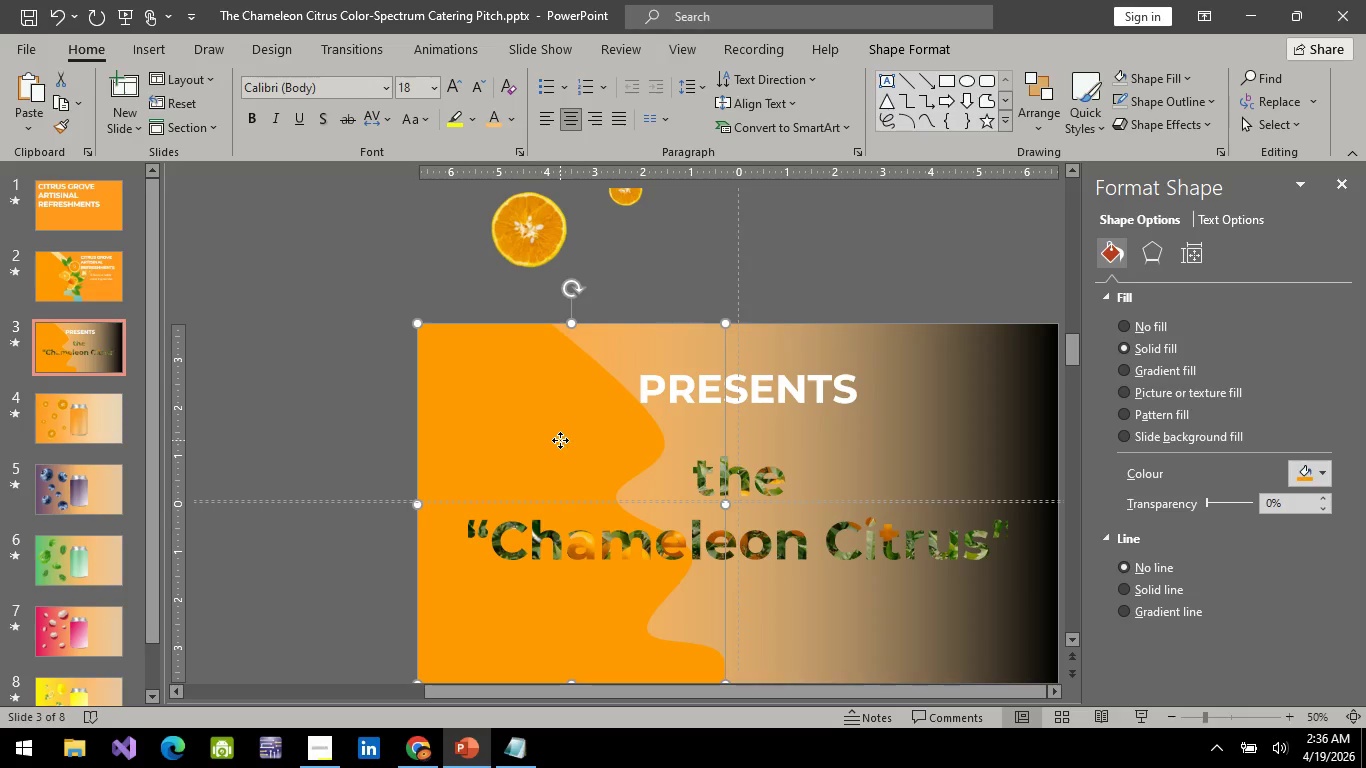 
right_click([560, 440])
 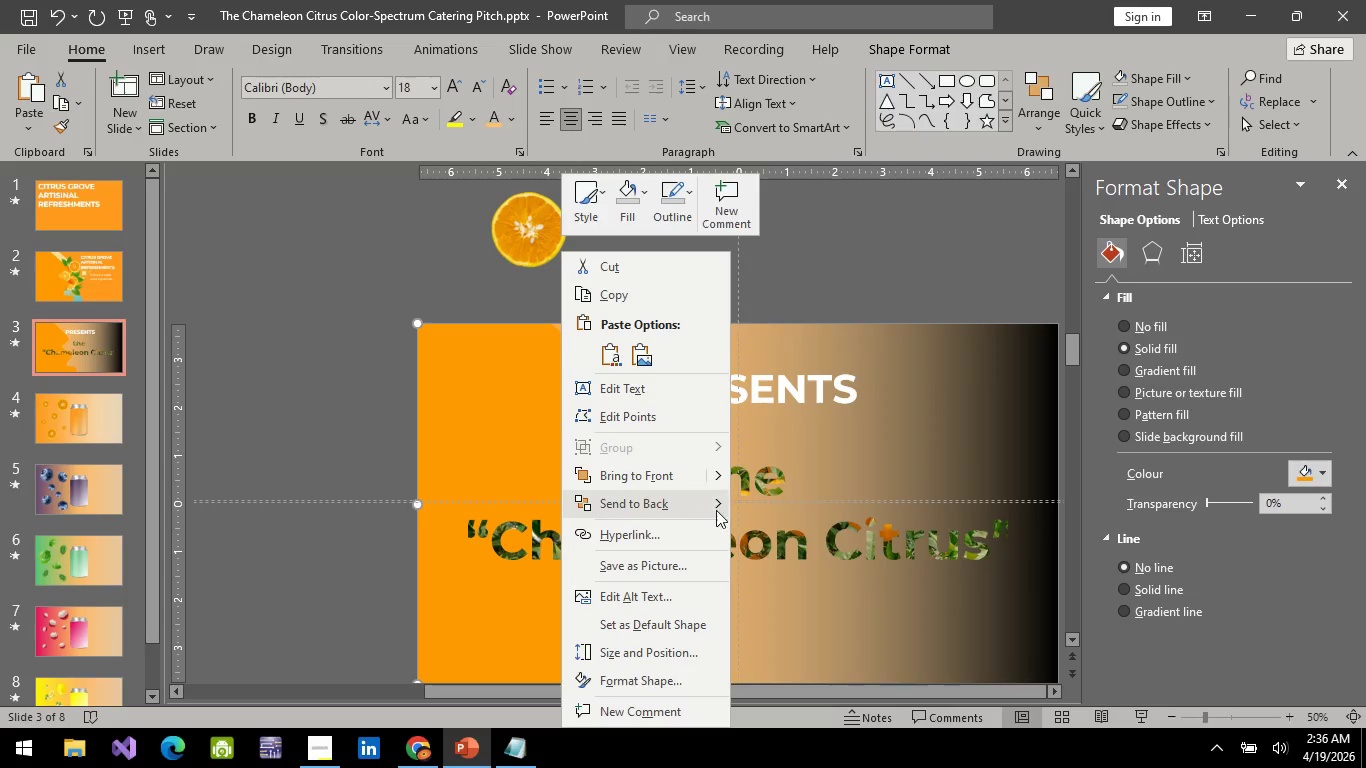 
wait(5.5)
 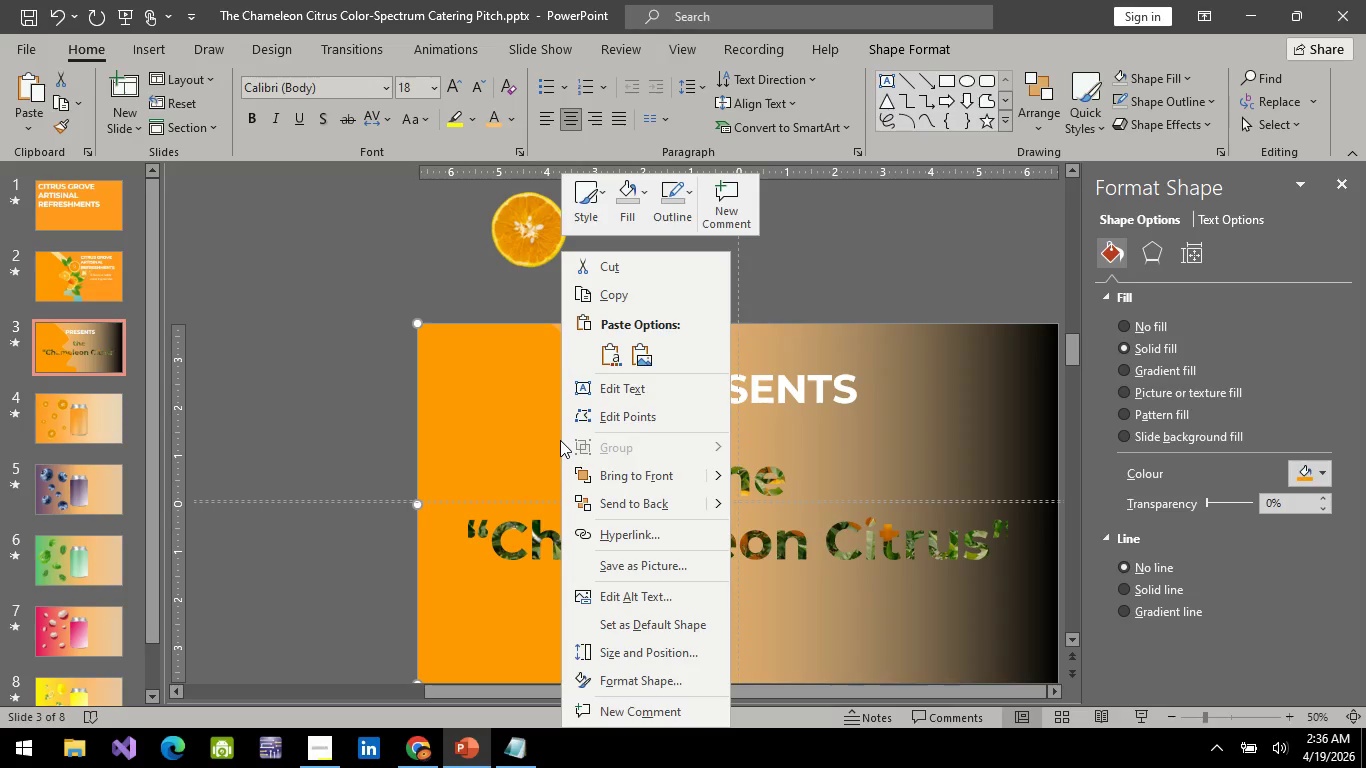 
left_click([811, 513])
 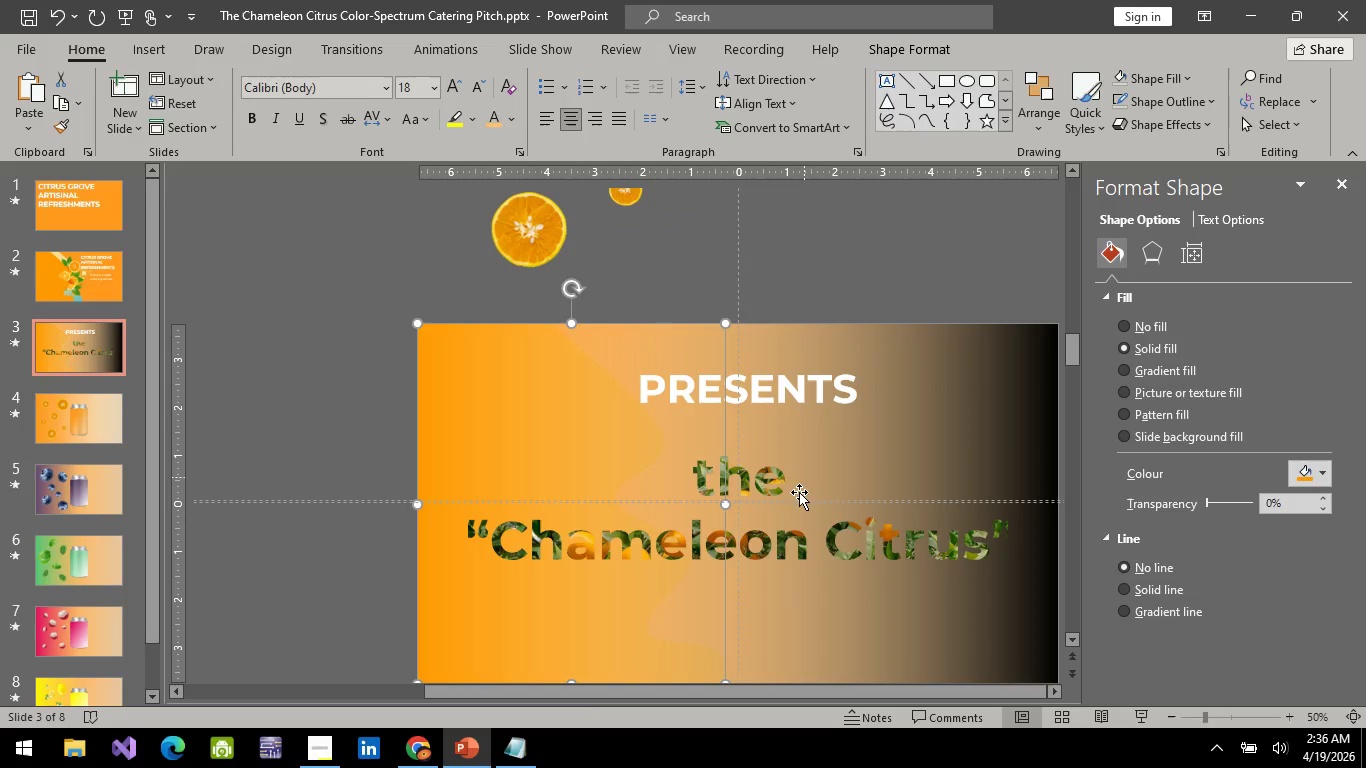 
left_click([799, 501])
 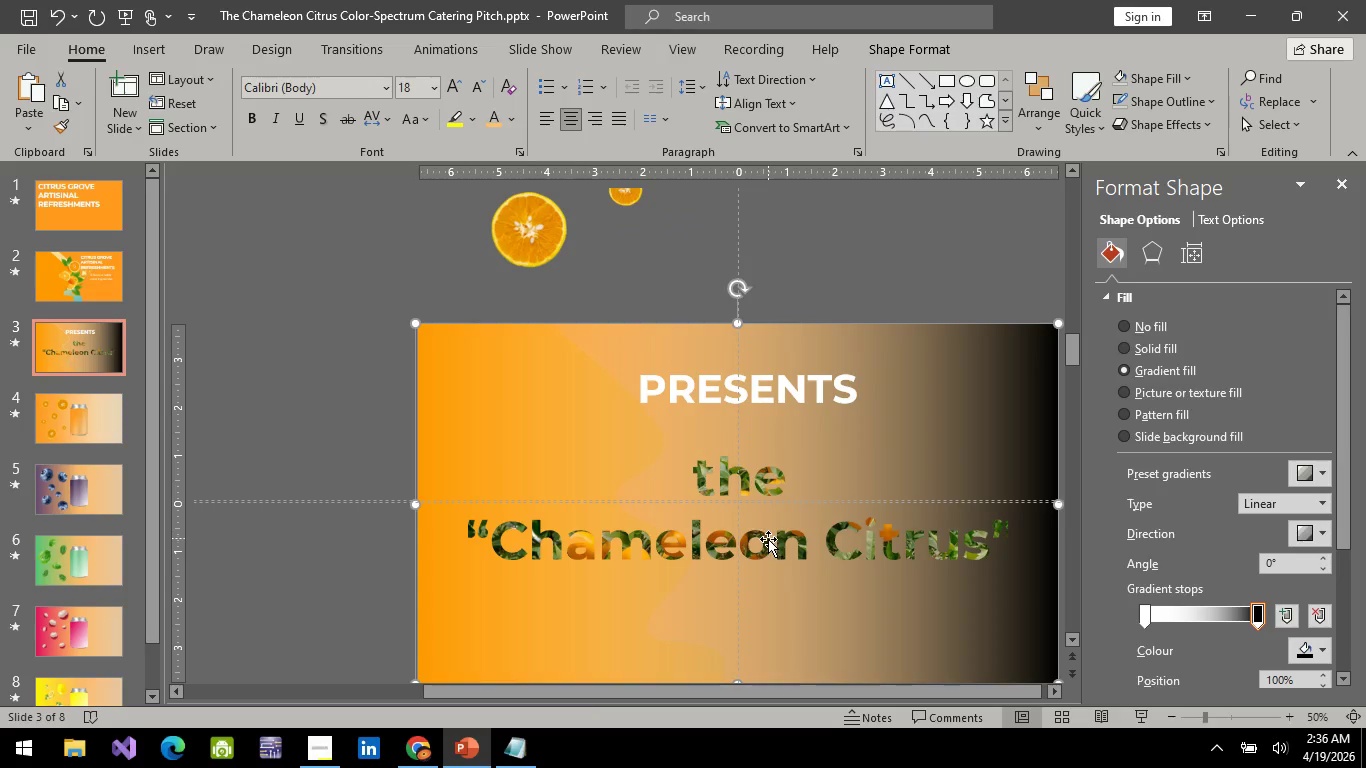 
left_click([770, 542])
 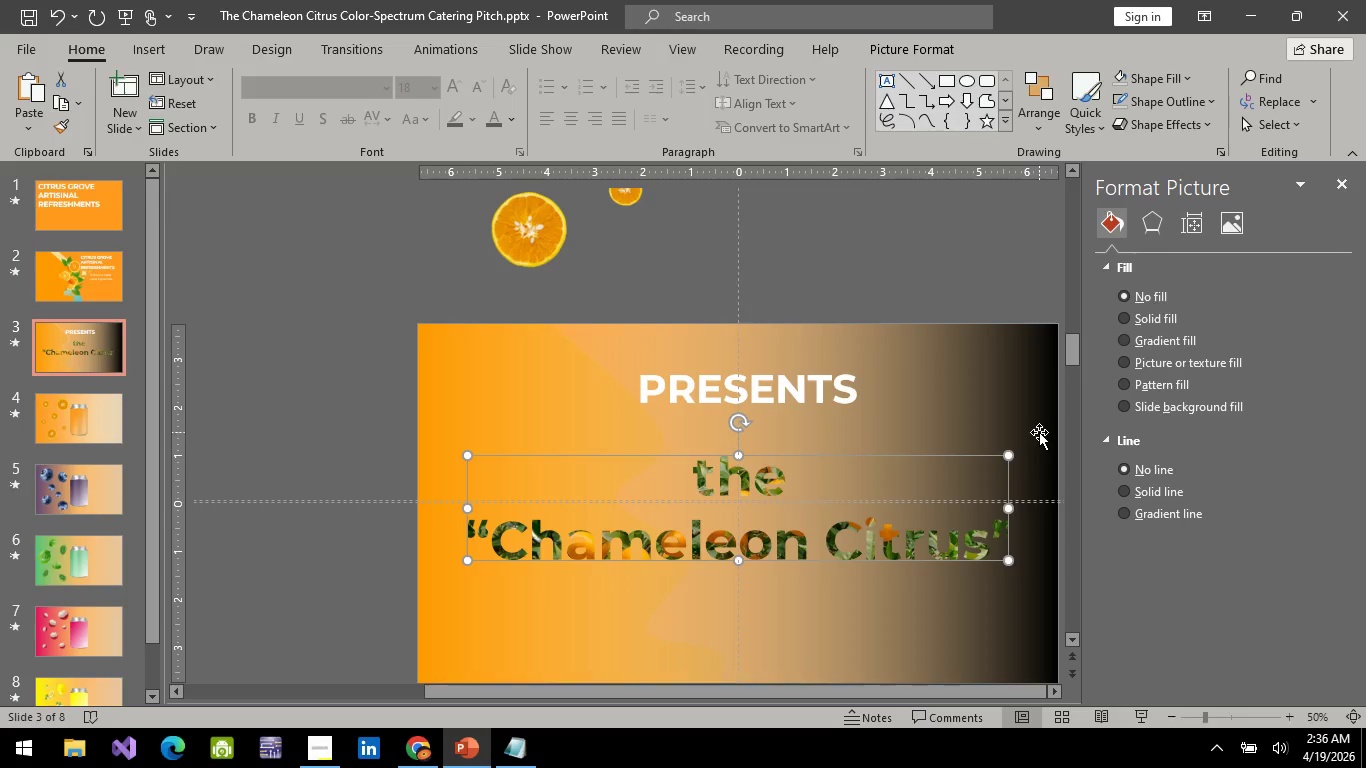 
left_click([1039, 432])
 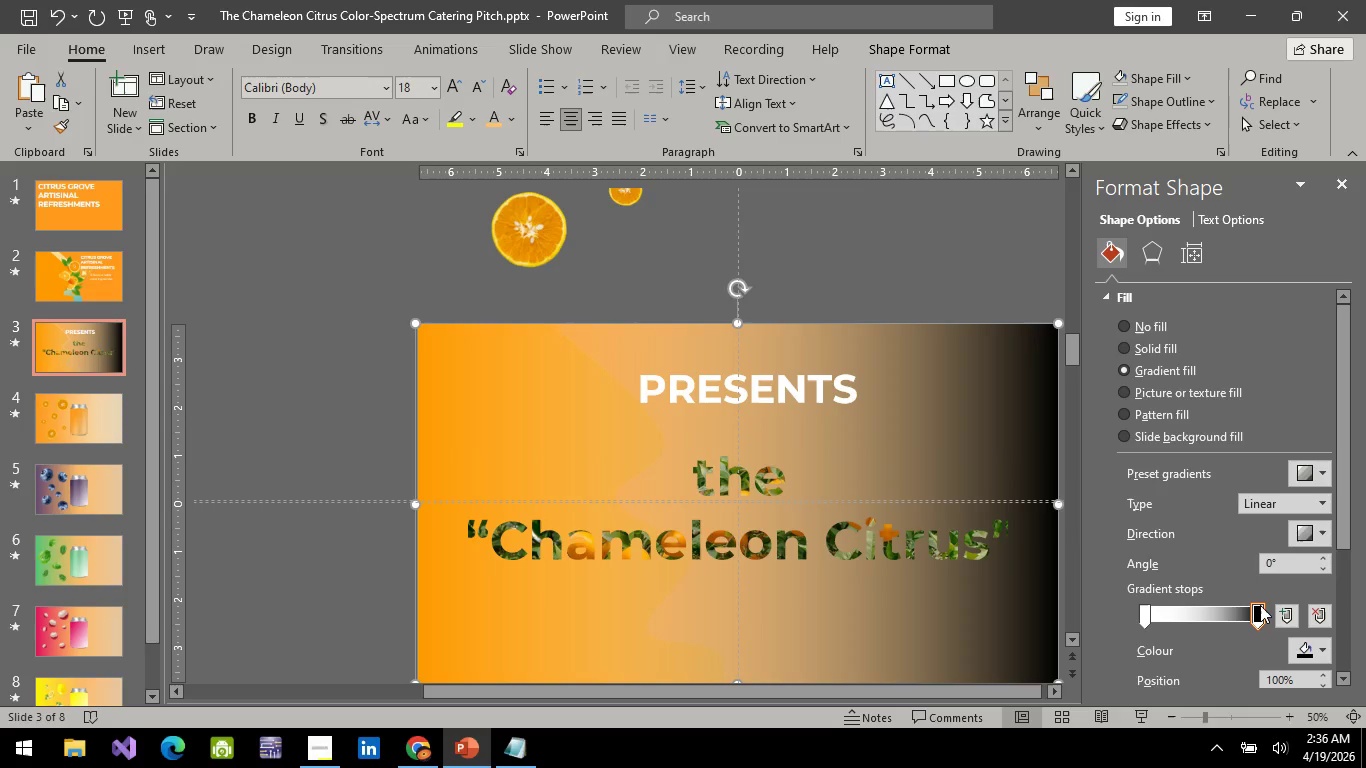 
left_click_drag(start_coordinate=[1258, 609], to_coordinate=[1141, 629])
 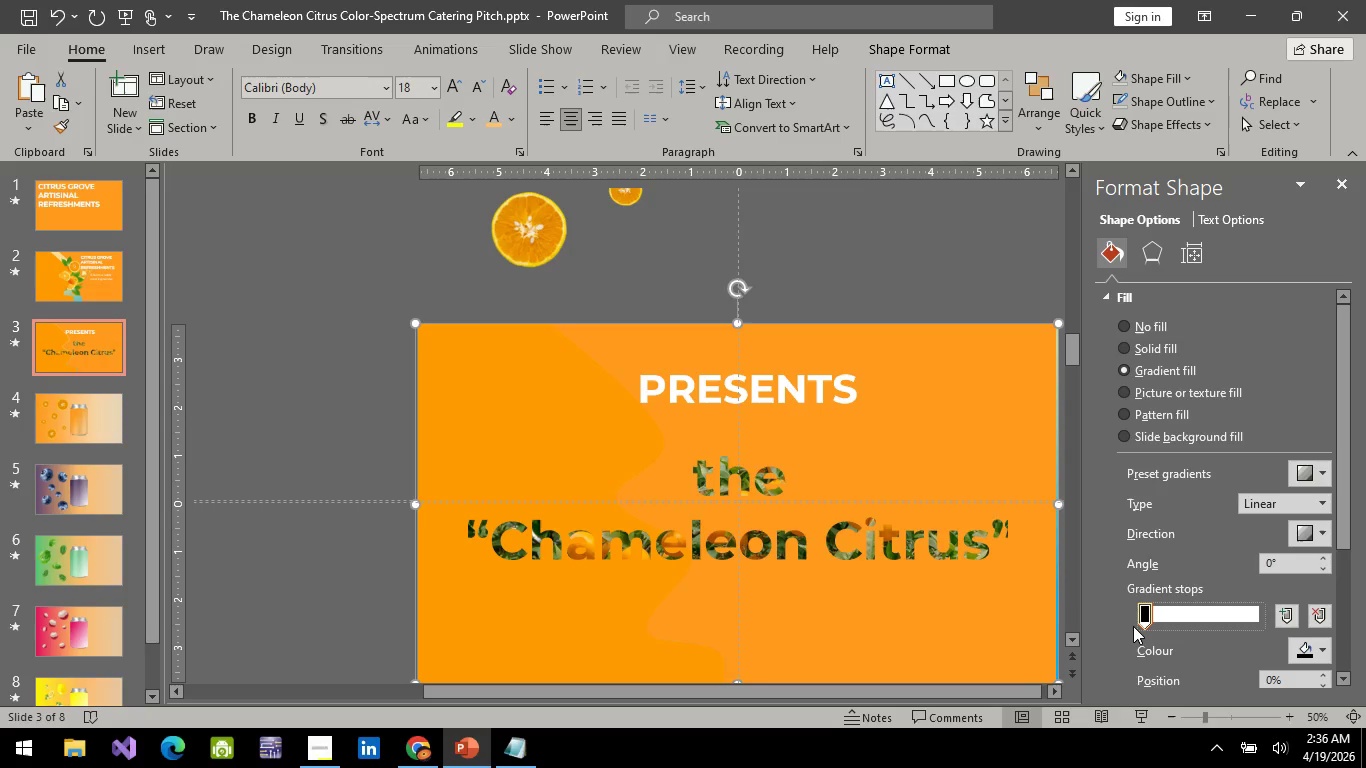 
key(Control+Z)
 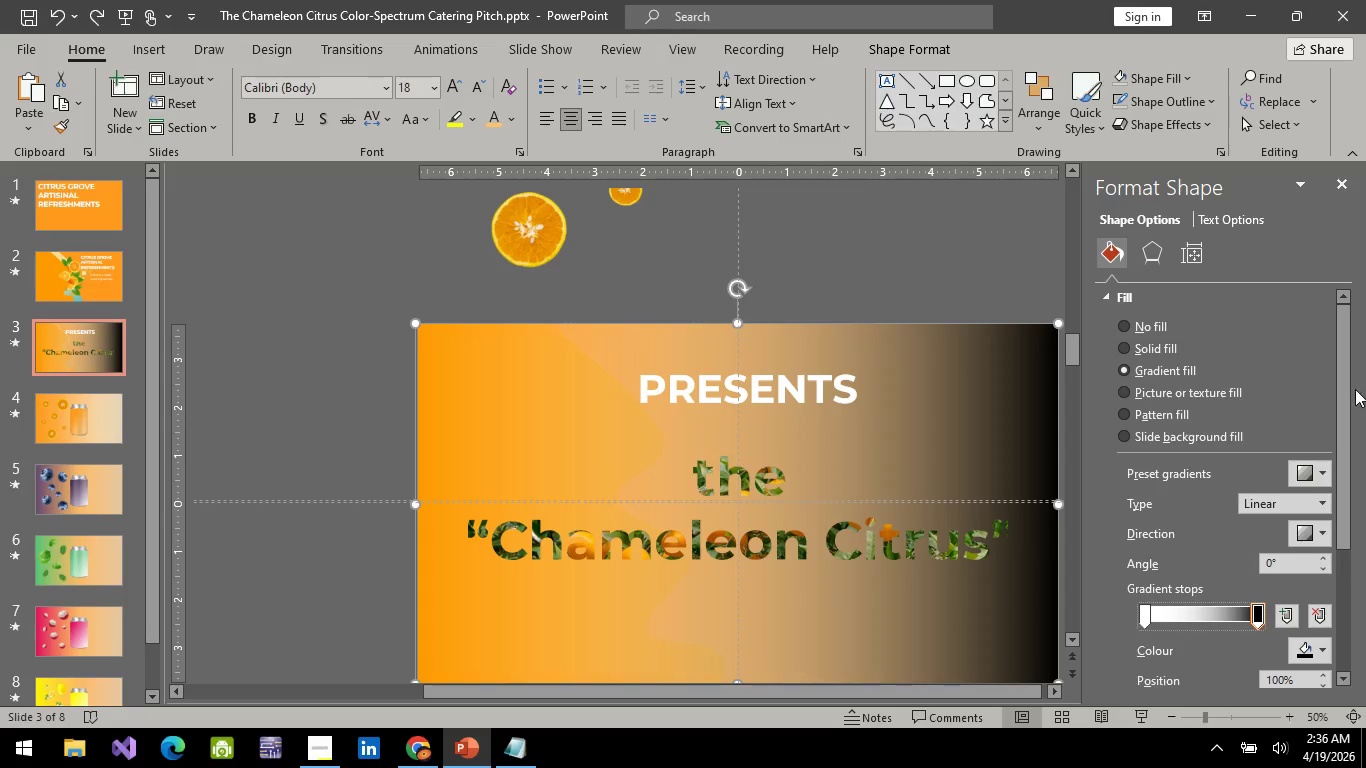 
left_click_drag(start_coordinate=[1345, 372], to_coordinate=[1353, 529])
 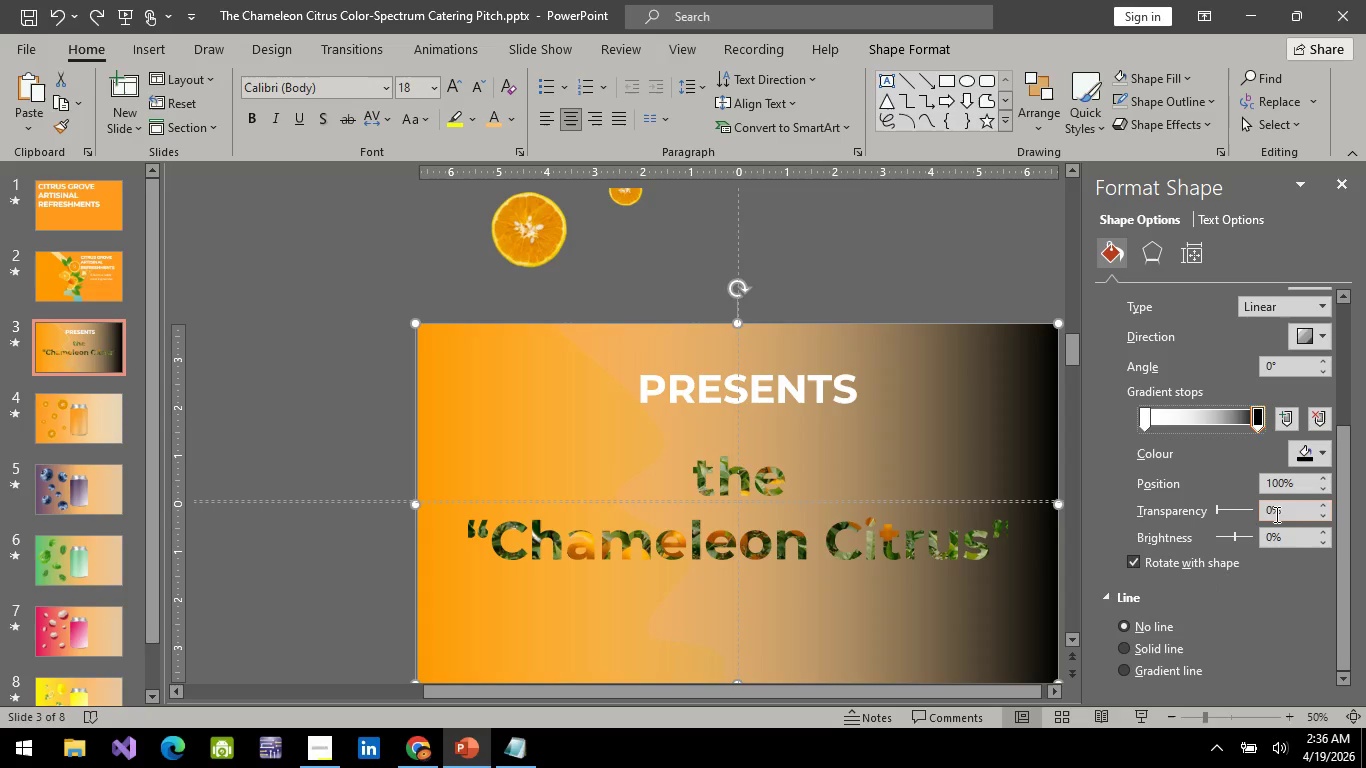 
left_click([1275, 514])
 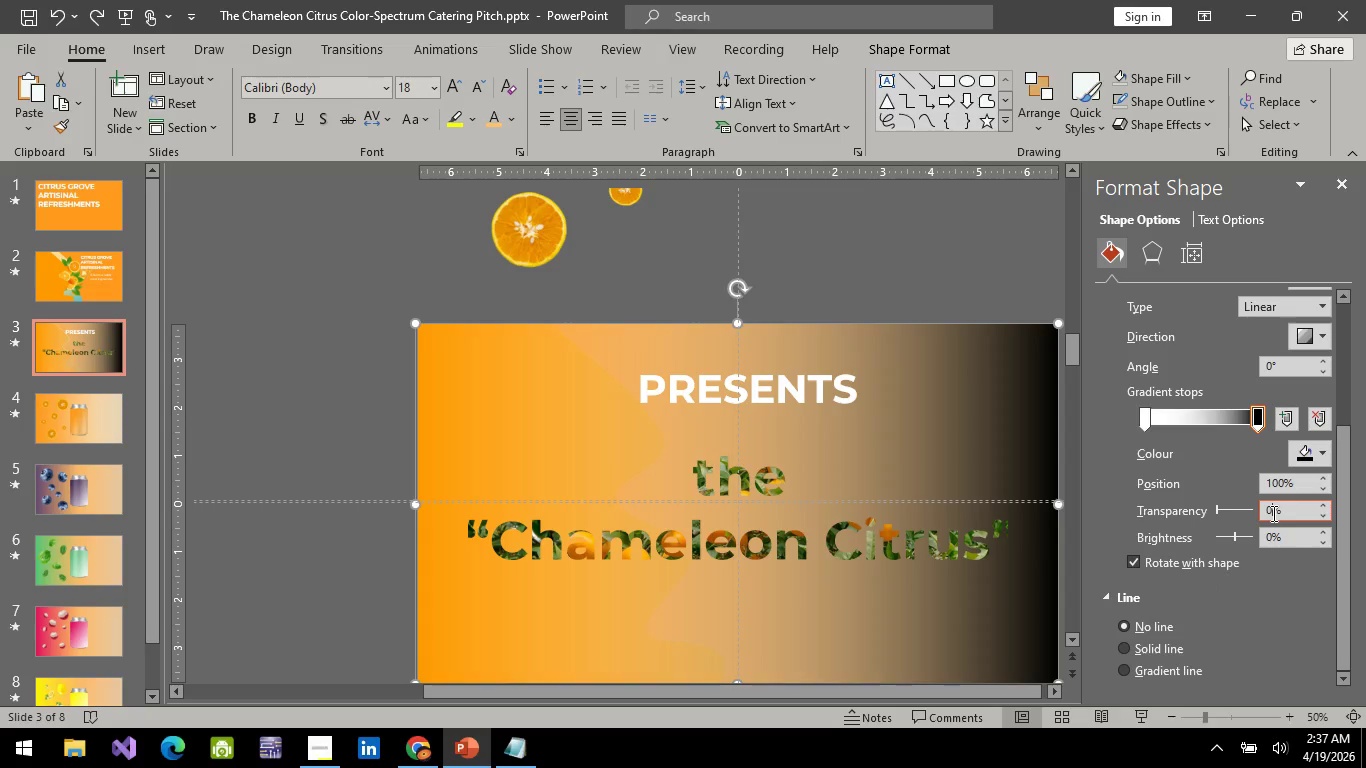 
key(Backspace)
type(30)
 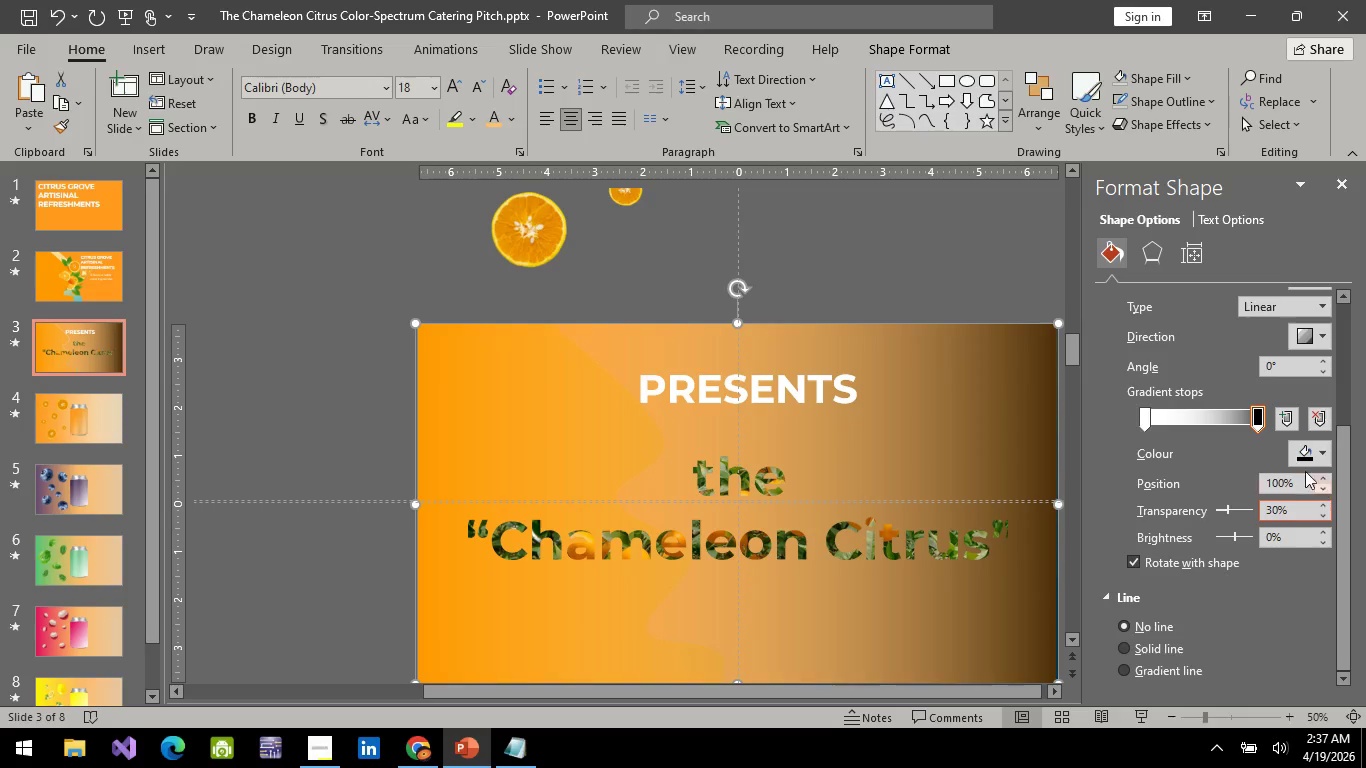 
left_click_drag(start_coordinate=[1255, 414], to_coordinate=[1241, 421])
 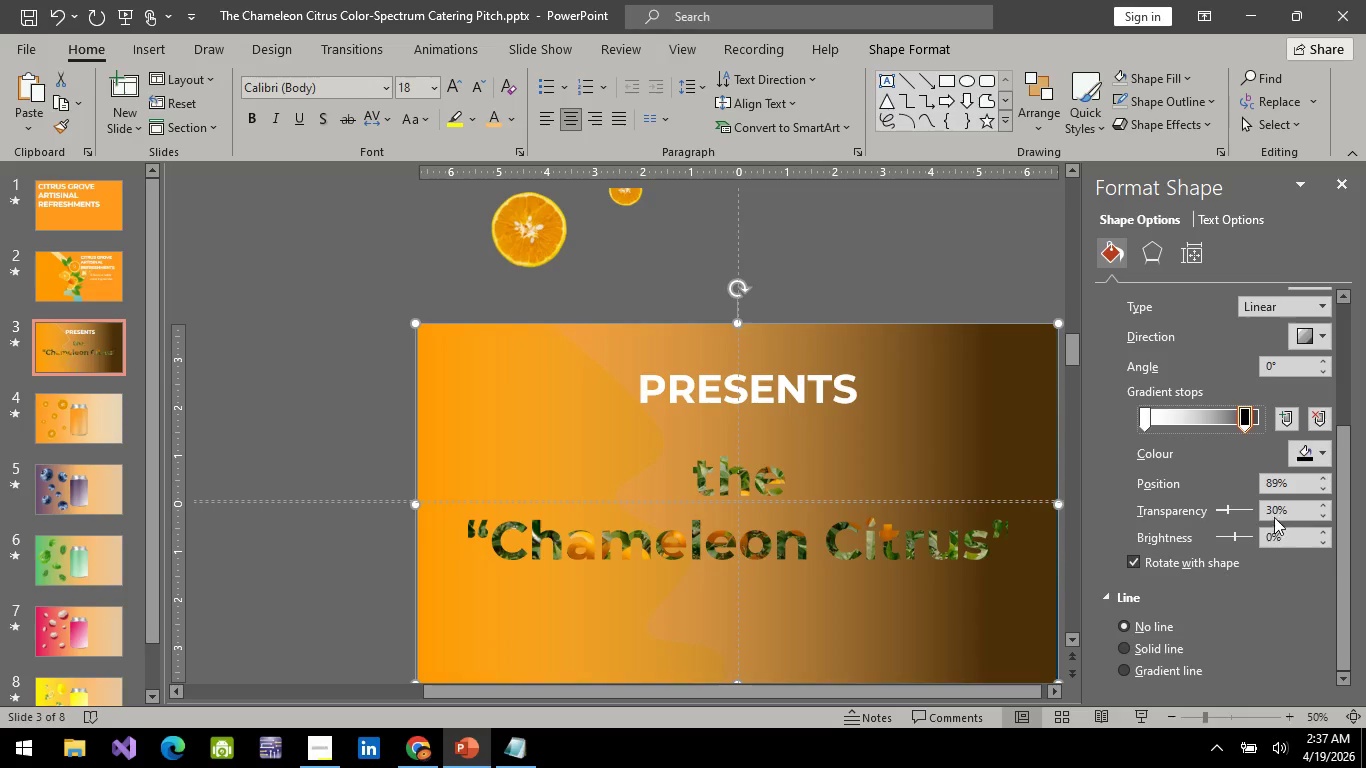 
left_click([1269, 506])
 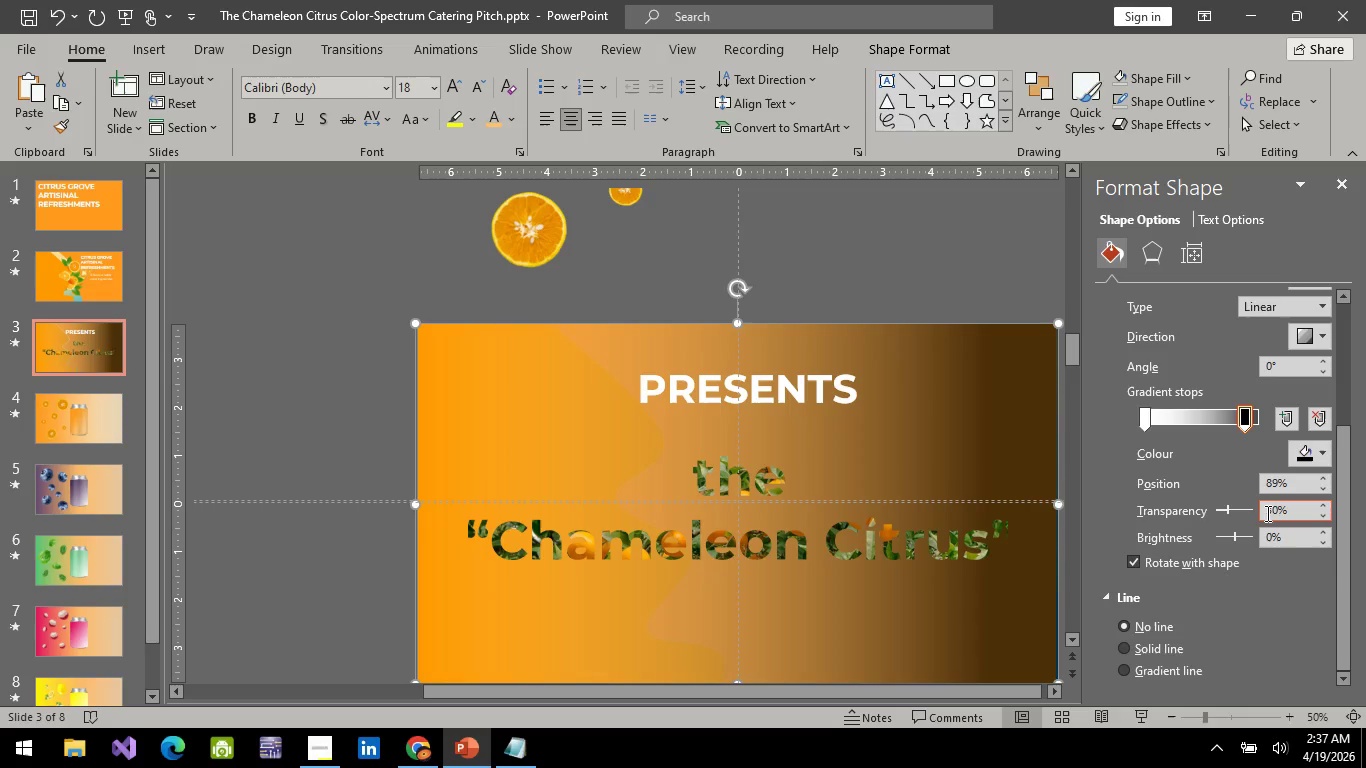 
left_click([1266, 513])
 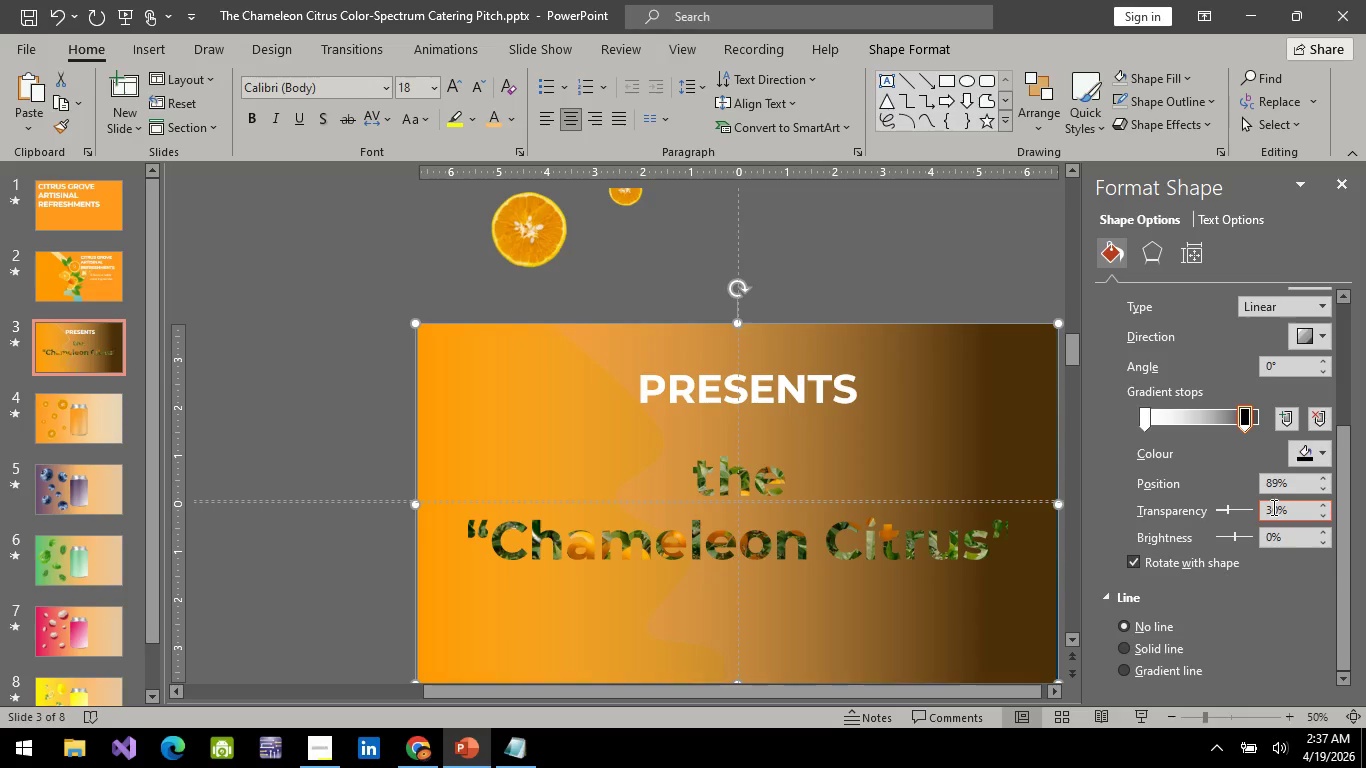 
left_click([1272, 507])
 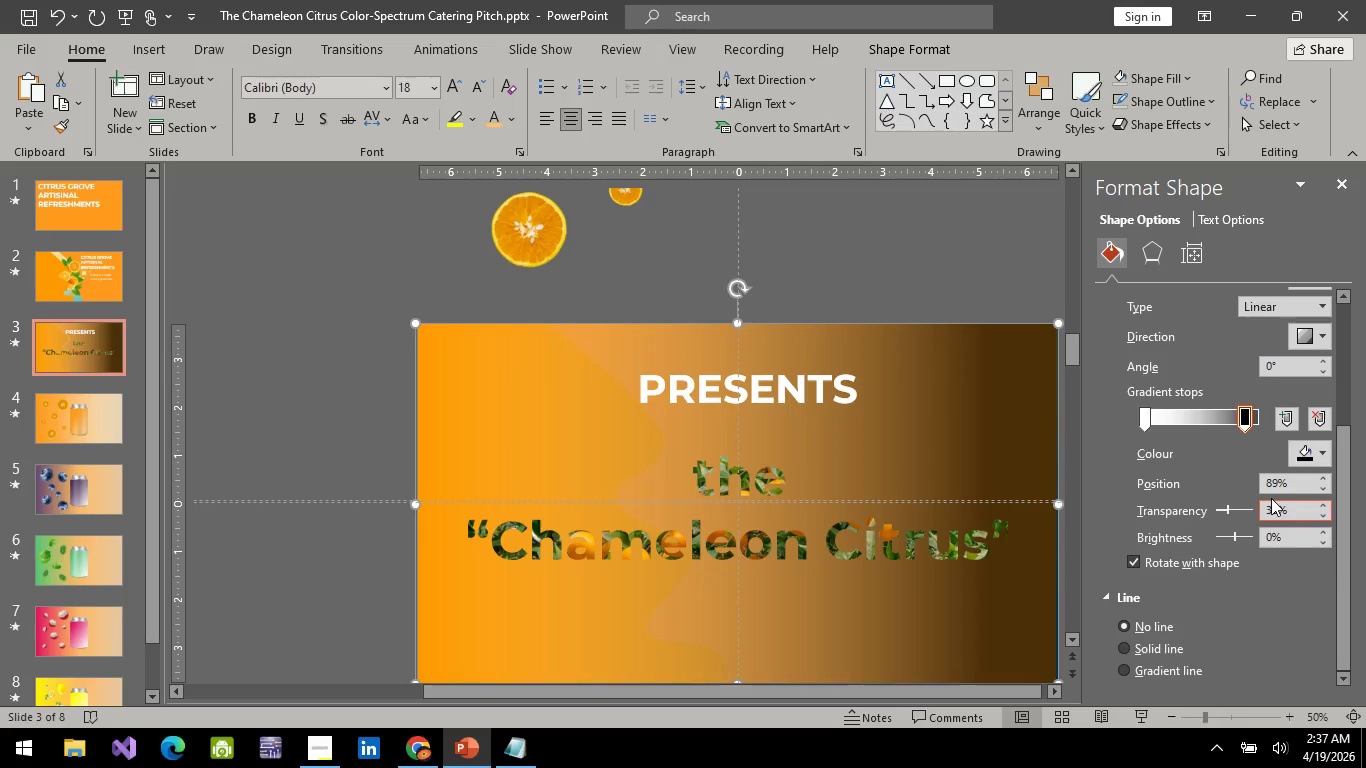 
key(Backspace)
type(50)
 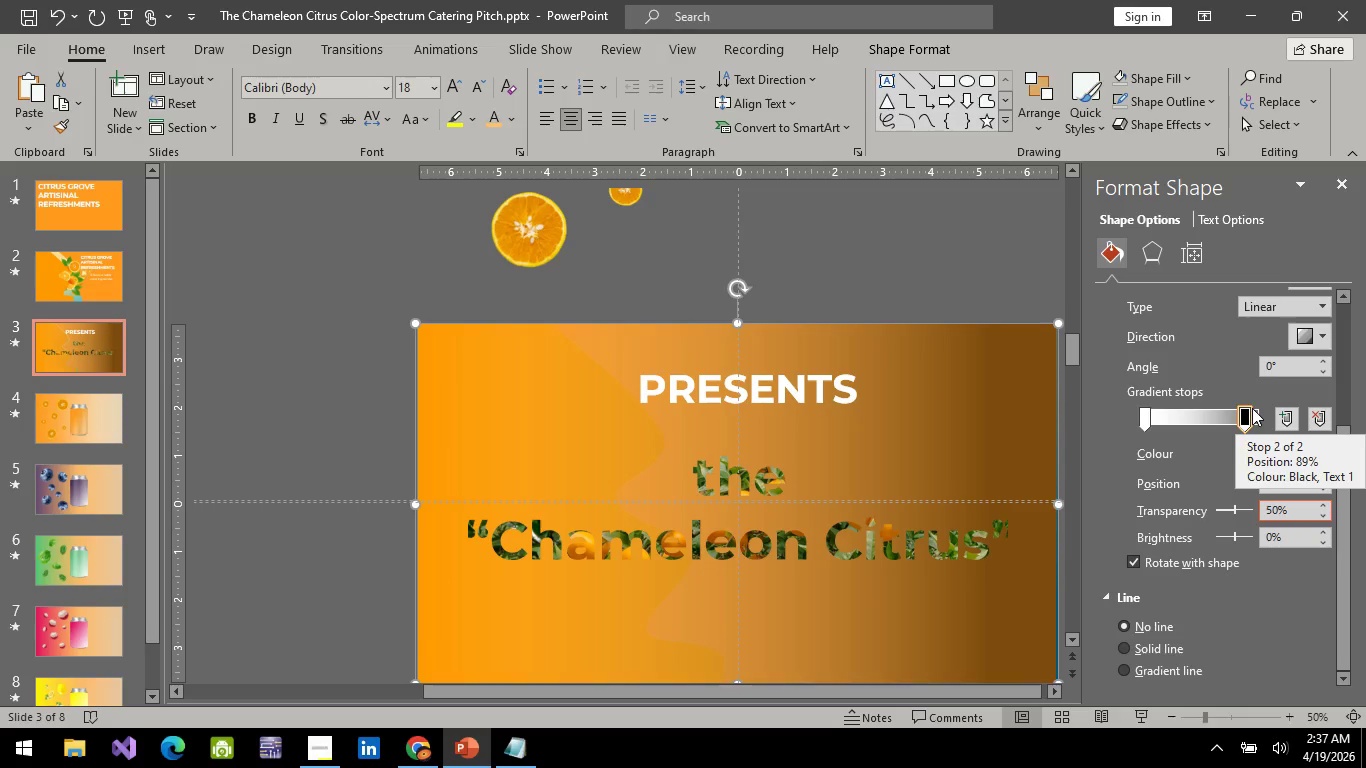 
left_click_drag(start_coordinate=[1242, 419], to_coordinate=[1116, 469])
 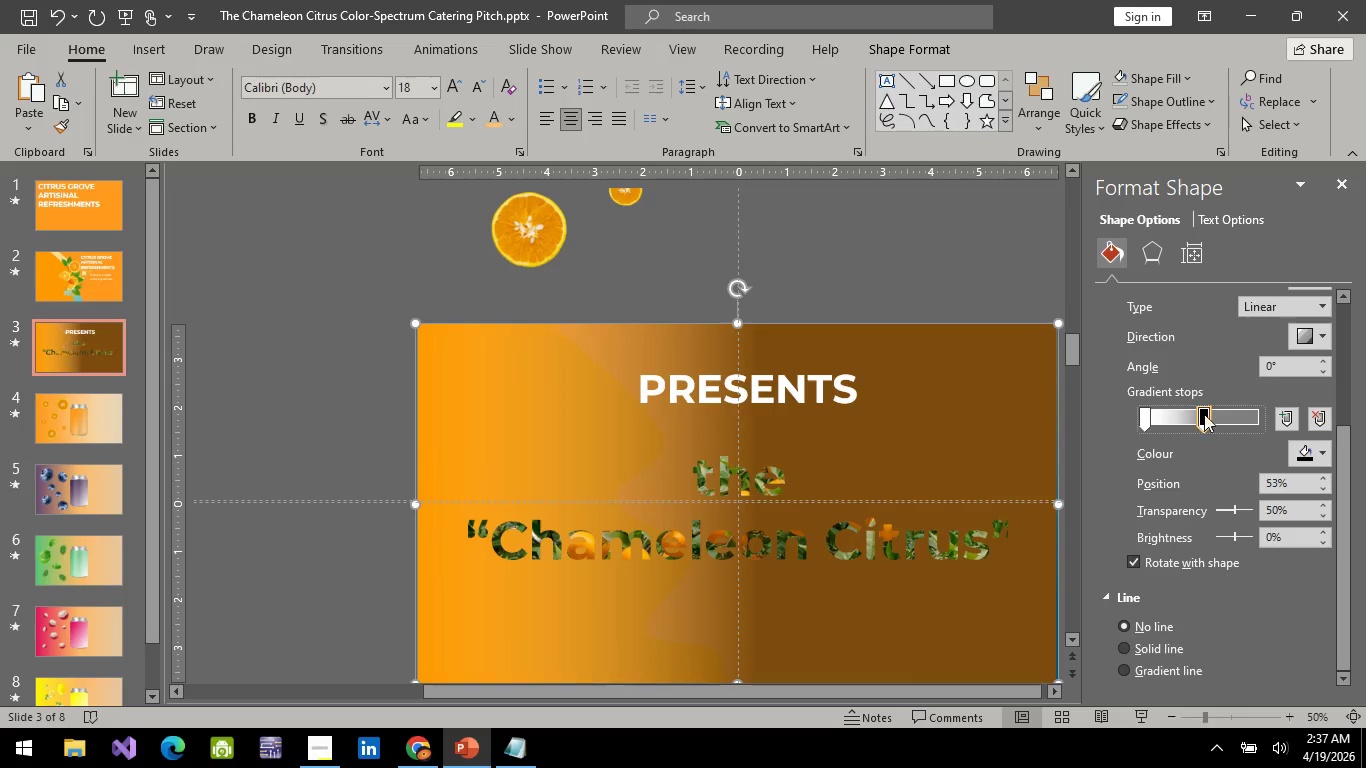 
left_click_drag(start_coordinate=[1203, 412], to_coordinate=[1151, 428])
 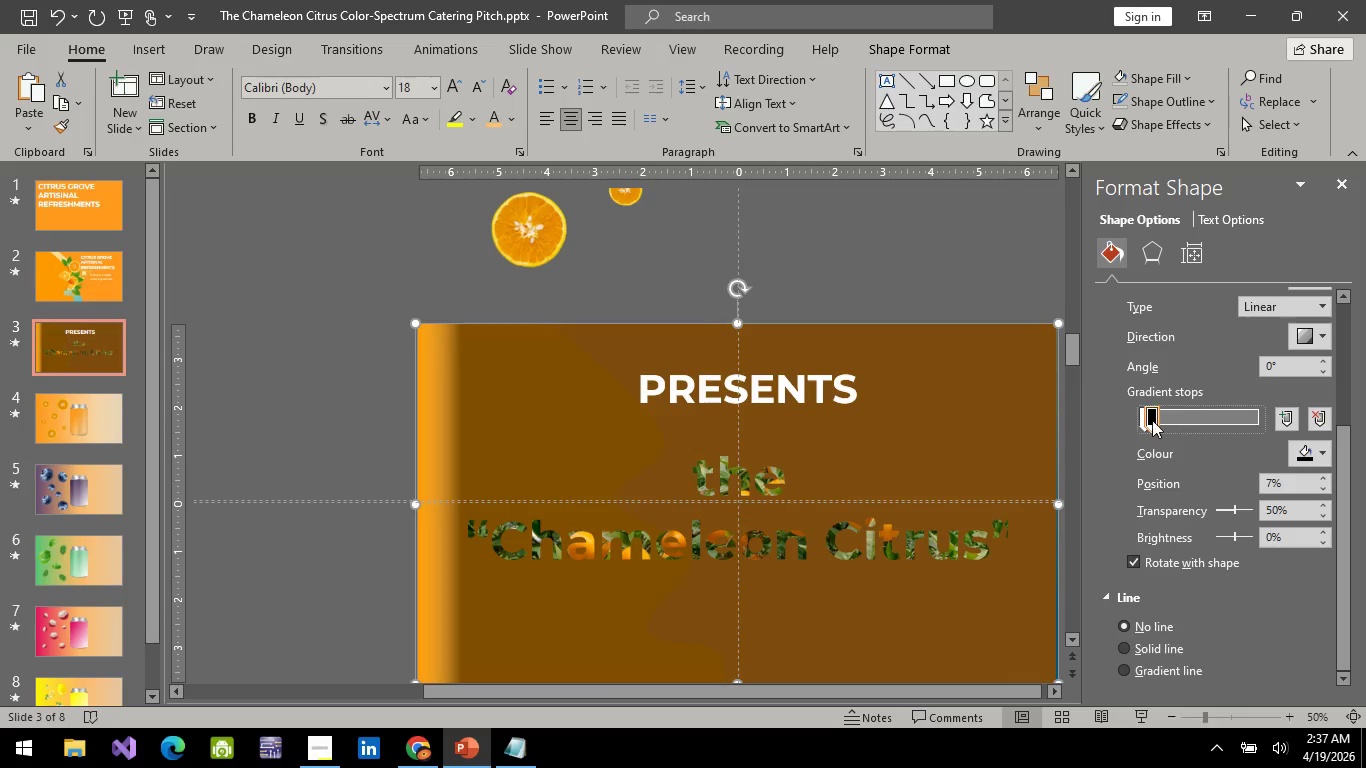 
left_click_drag(start_coordinate=[1150, 420], to_coordinate=[1216, 423])
 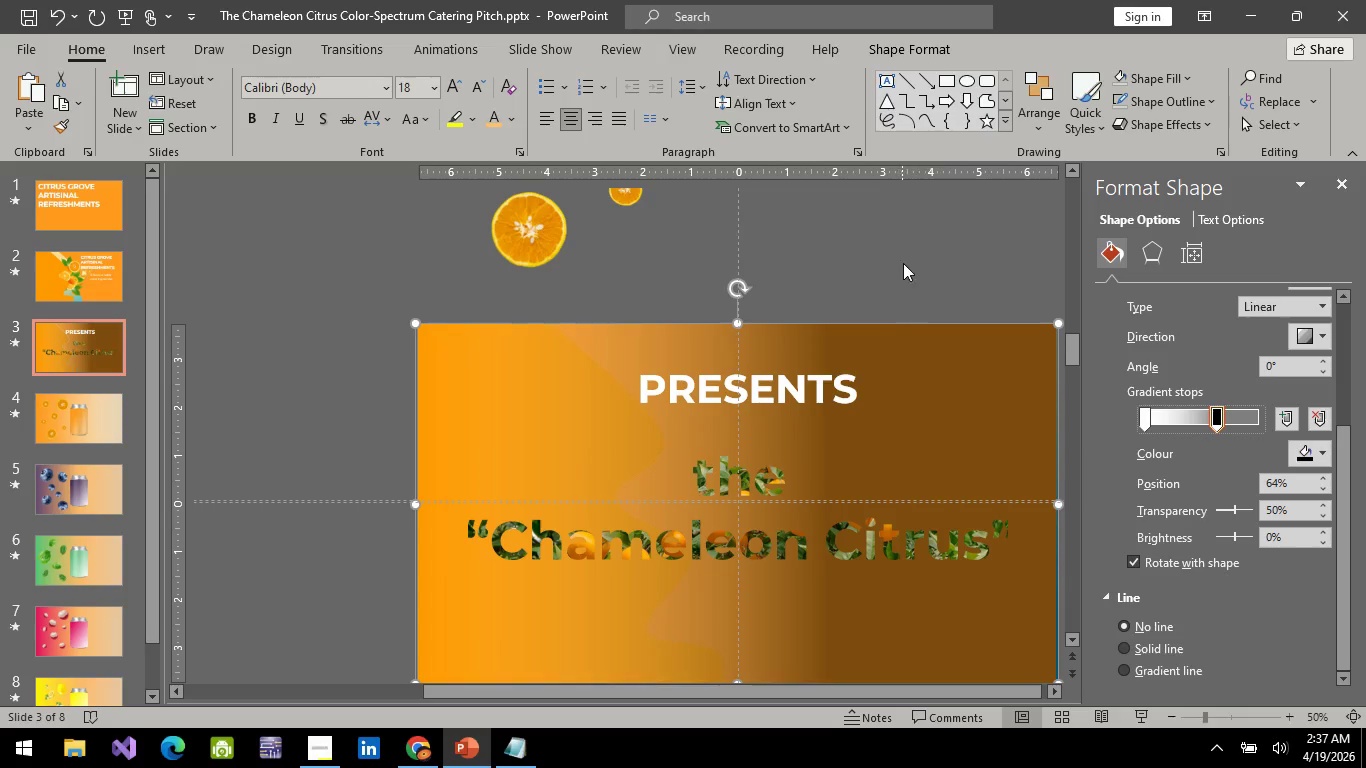 
left_click([906, 256])
 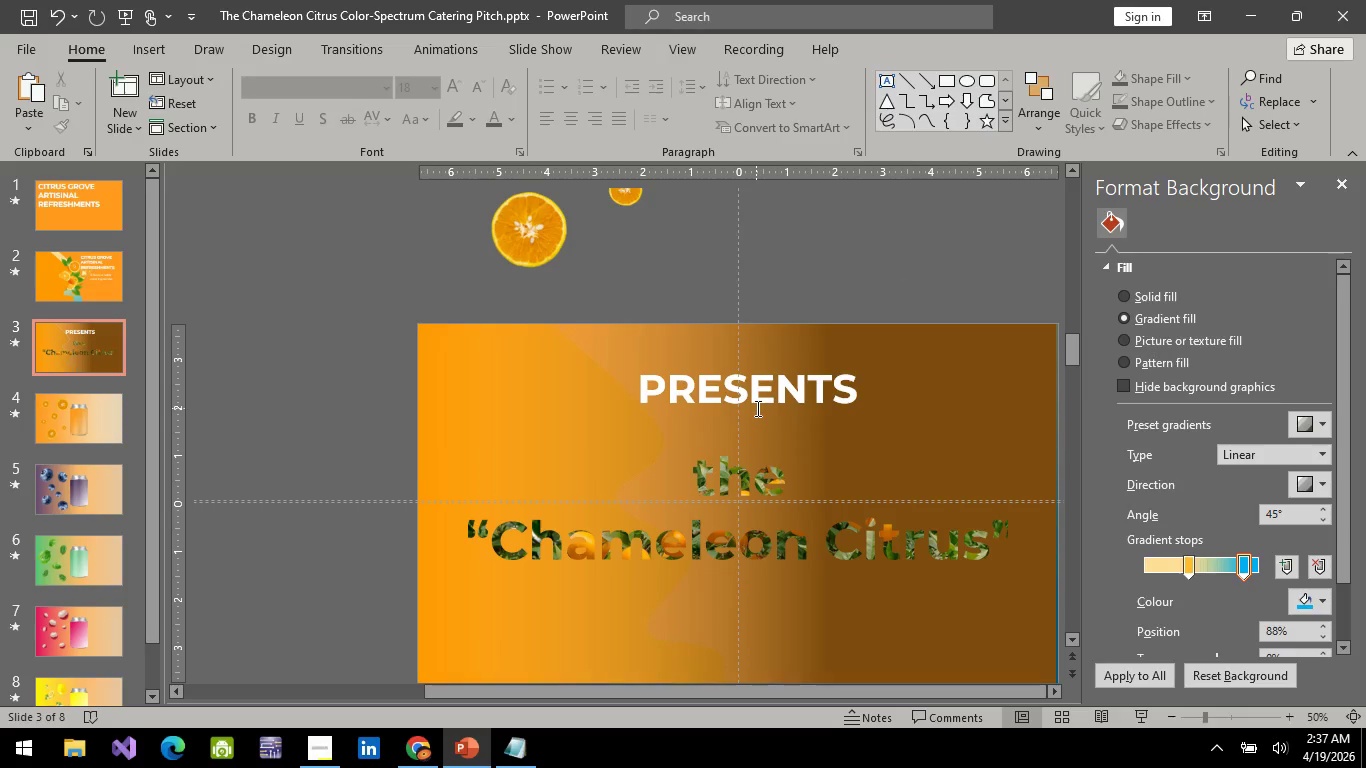 
wait(6.23)
 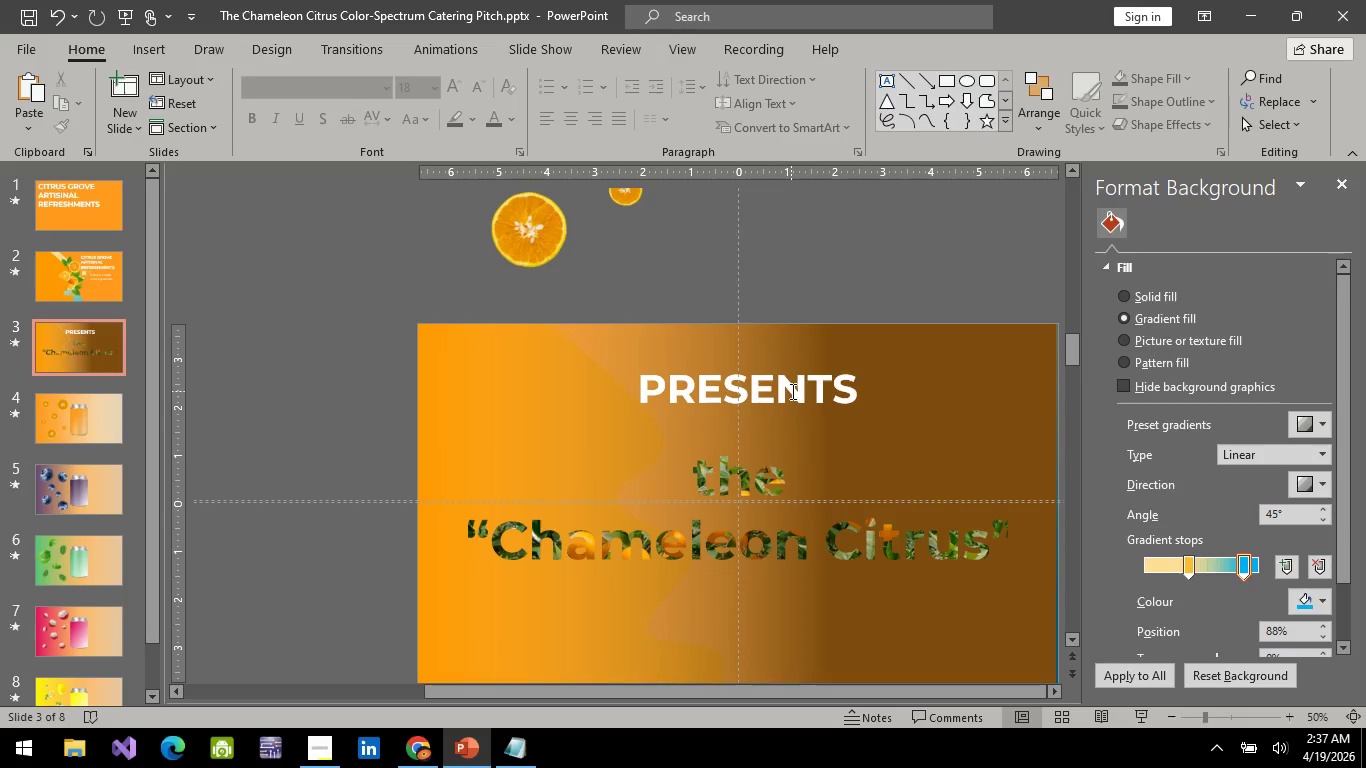 
left_click([1003, 439])
 